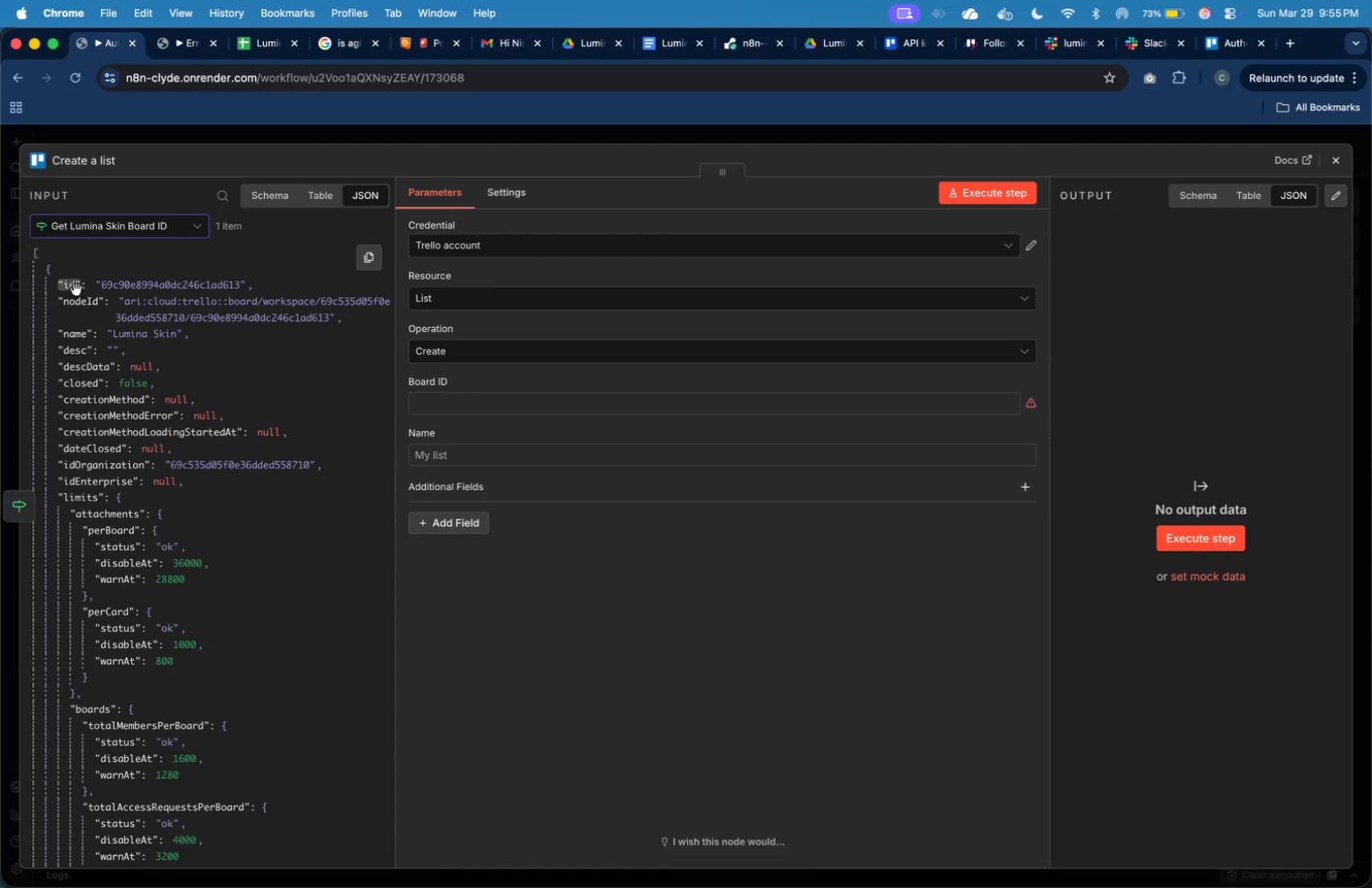 
left_click_drag(start_coordinate=[74, 288], to_coordinate=[428, 399])
 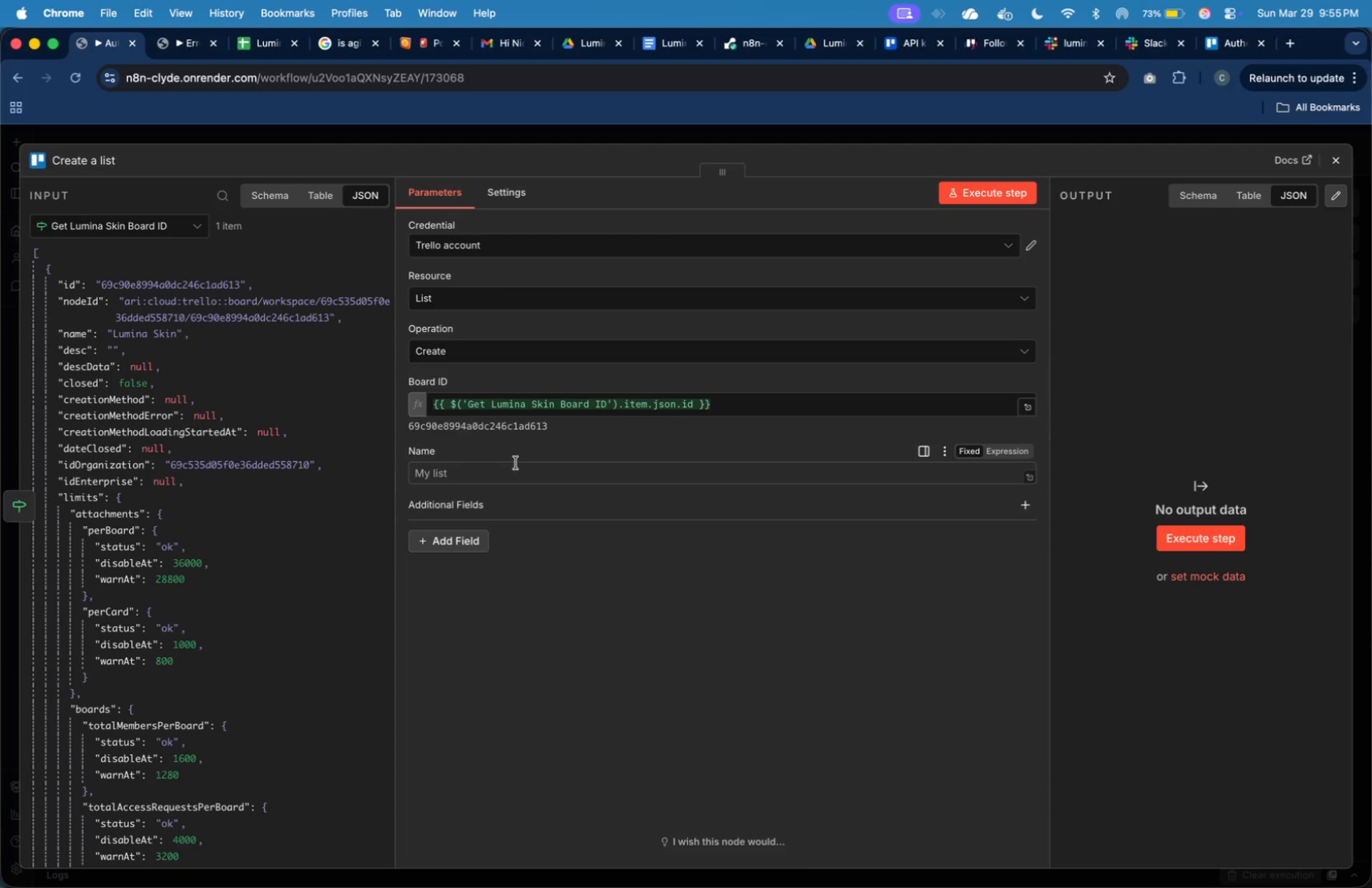 
left_click([518, 464])
 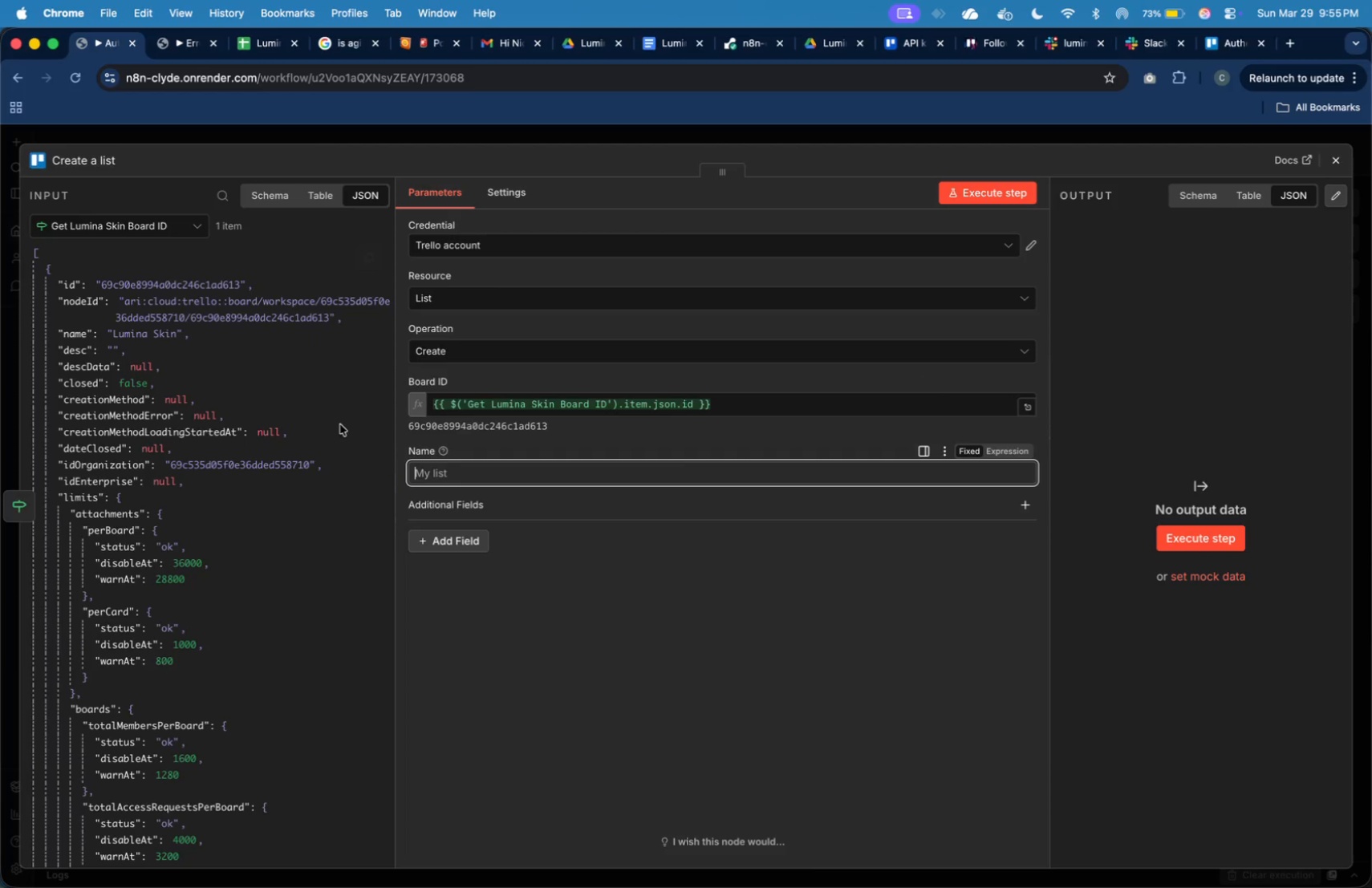 
left_click([147, 230])
 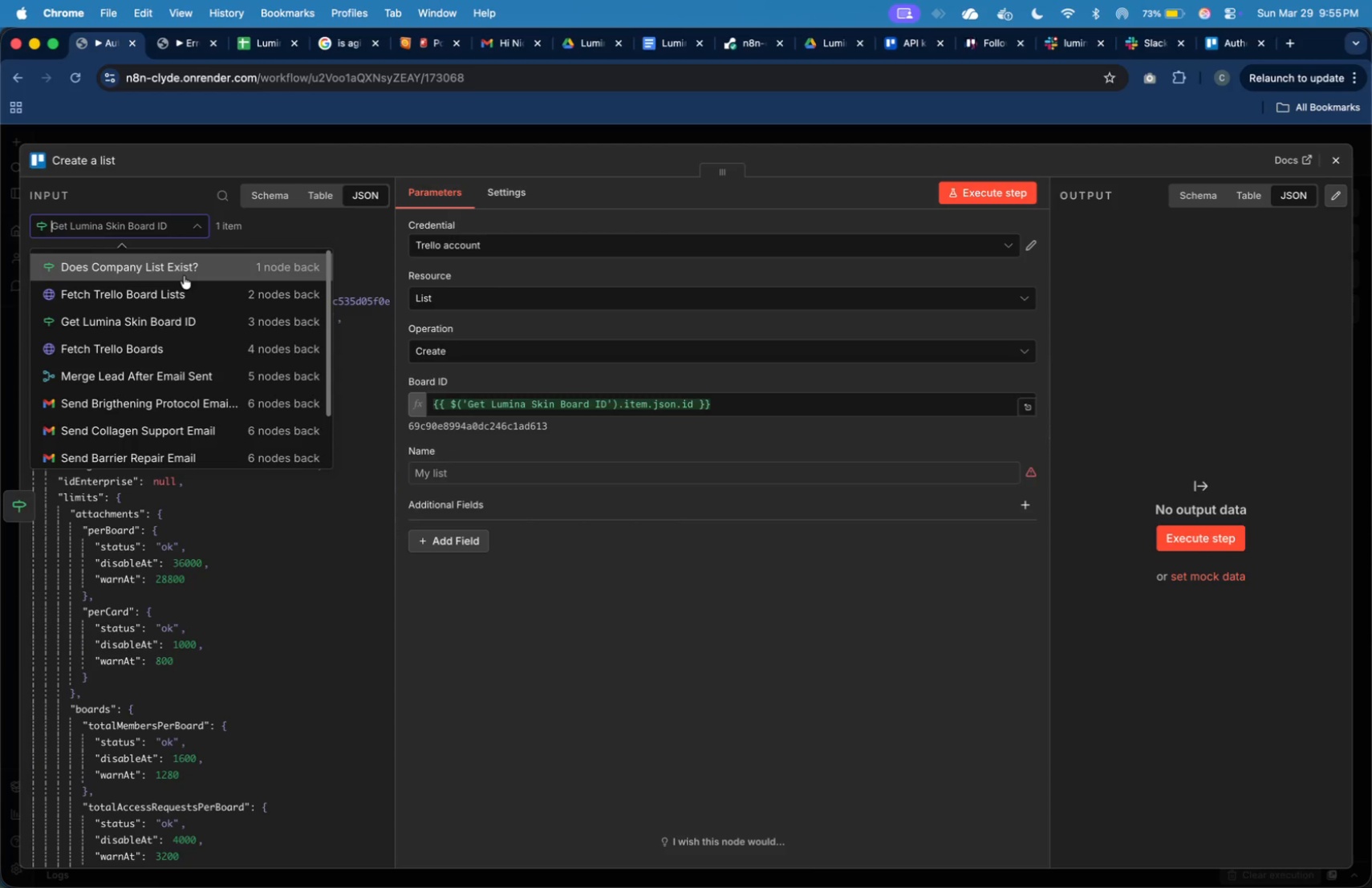 
scroll: coordinate [204, 339], scroll_direction: down, amount: 12.0
 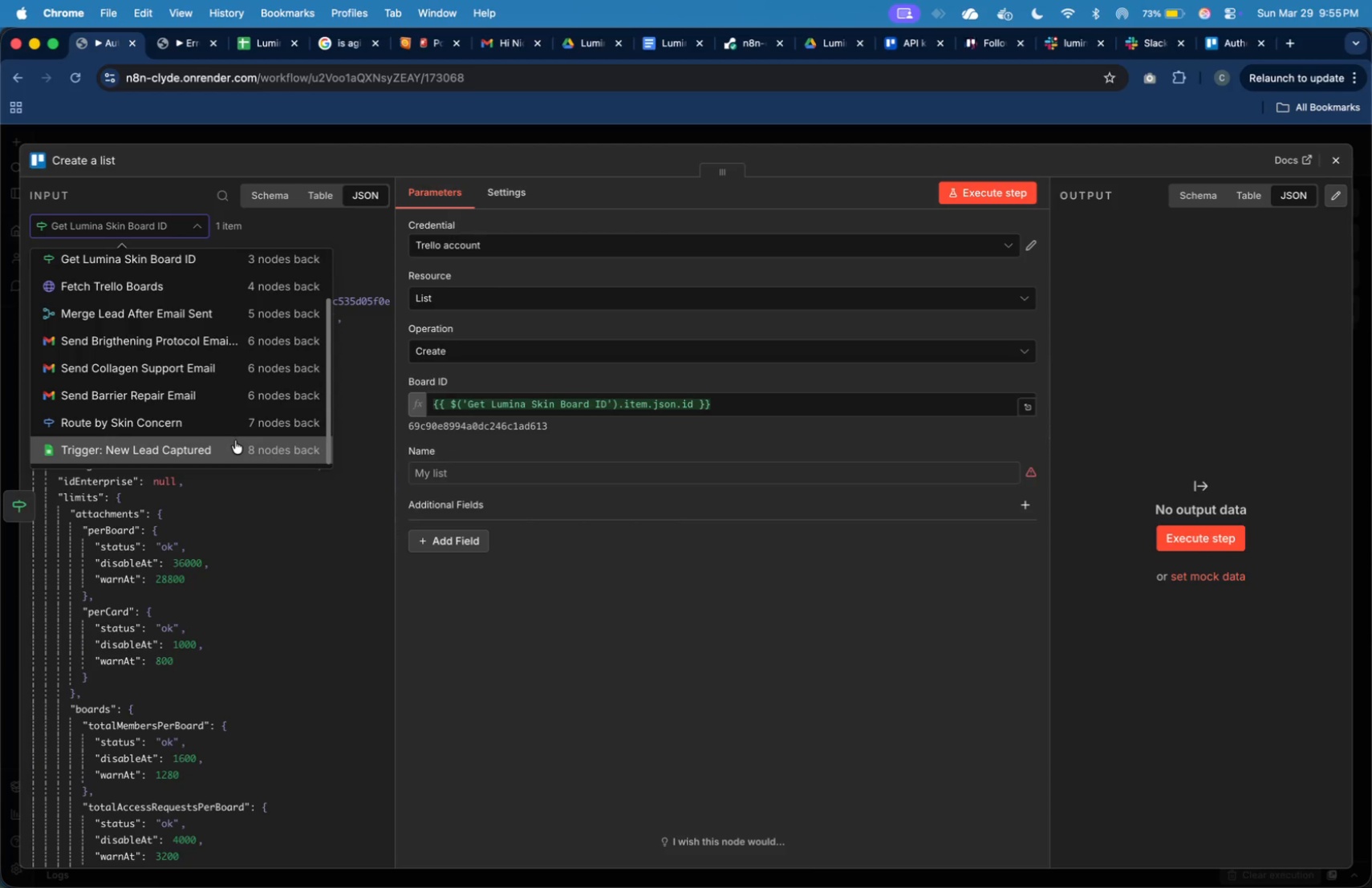 
left_click([235, 441])
 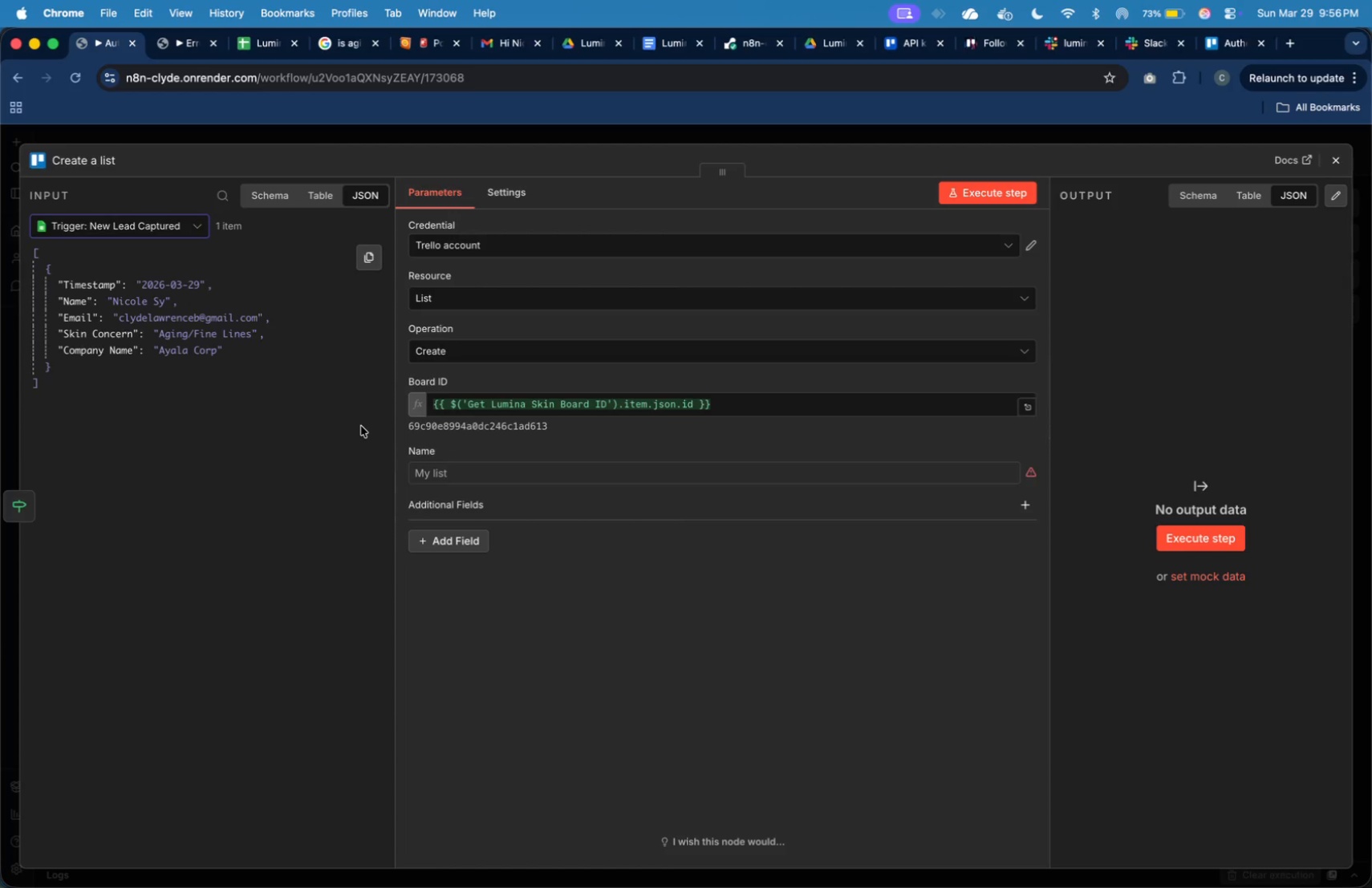 
wait(24.33)
 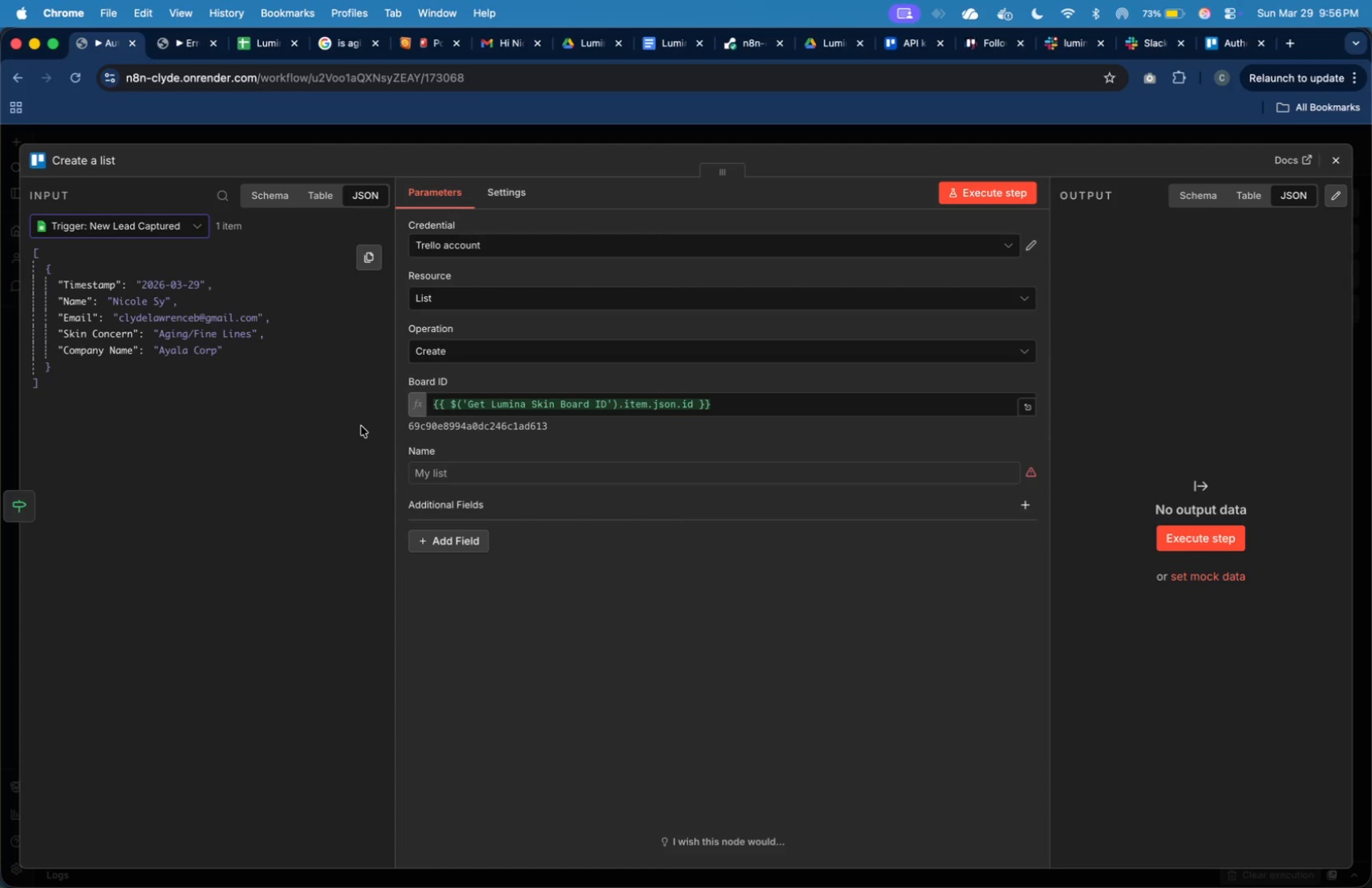 
left_click([623, 474])
 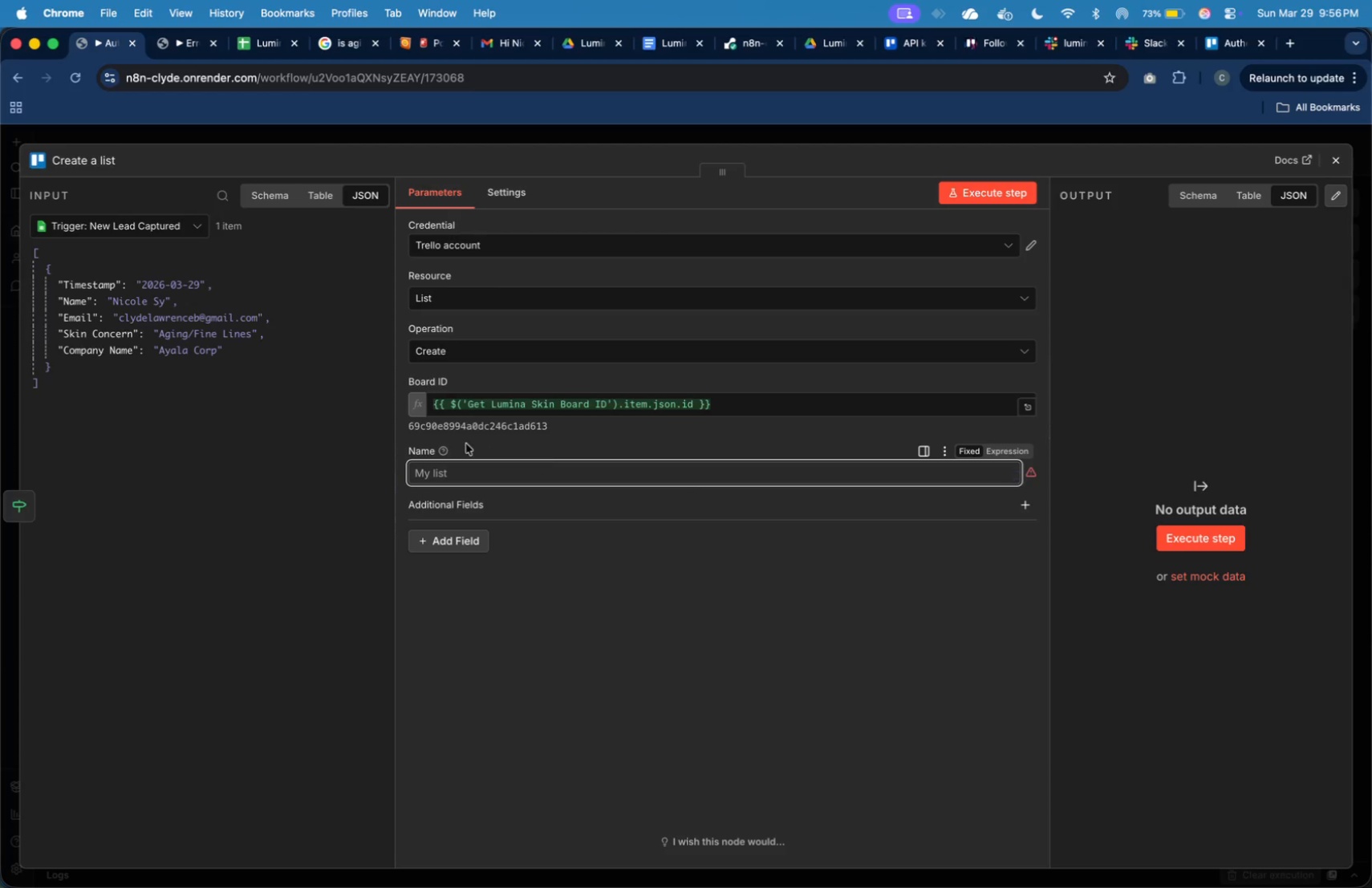 
wait(6.24)
 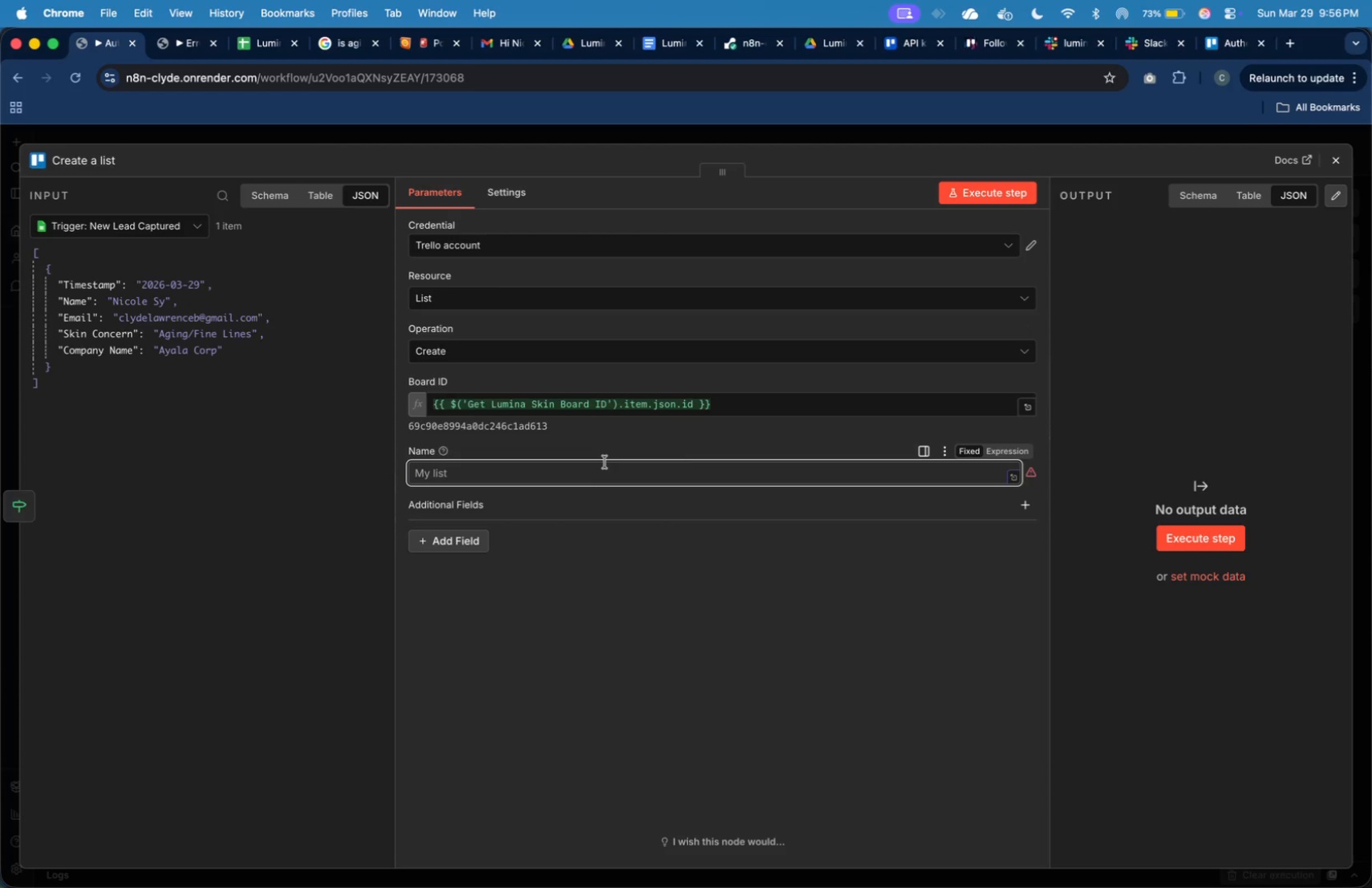 
left_click_drag(start_coordinate=[106, 354], to_coordinate=[451, 473])
 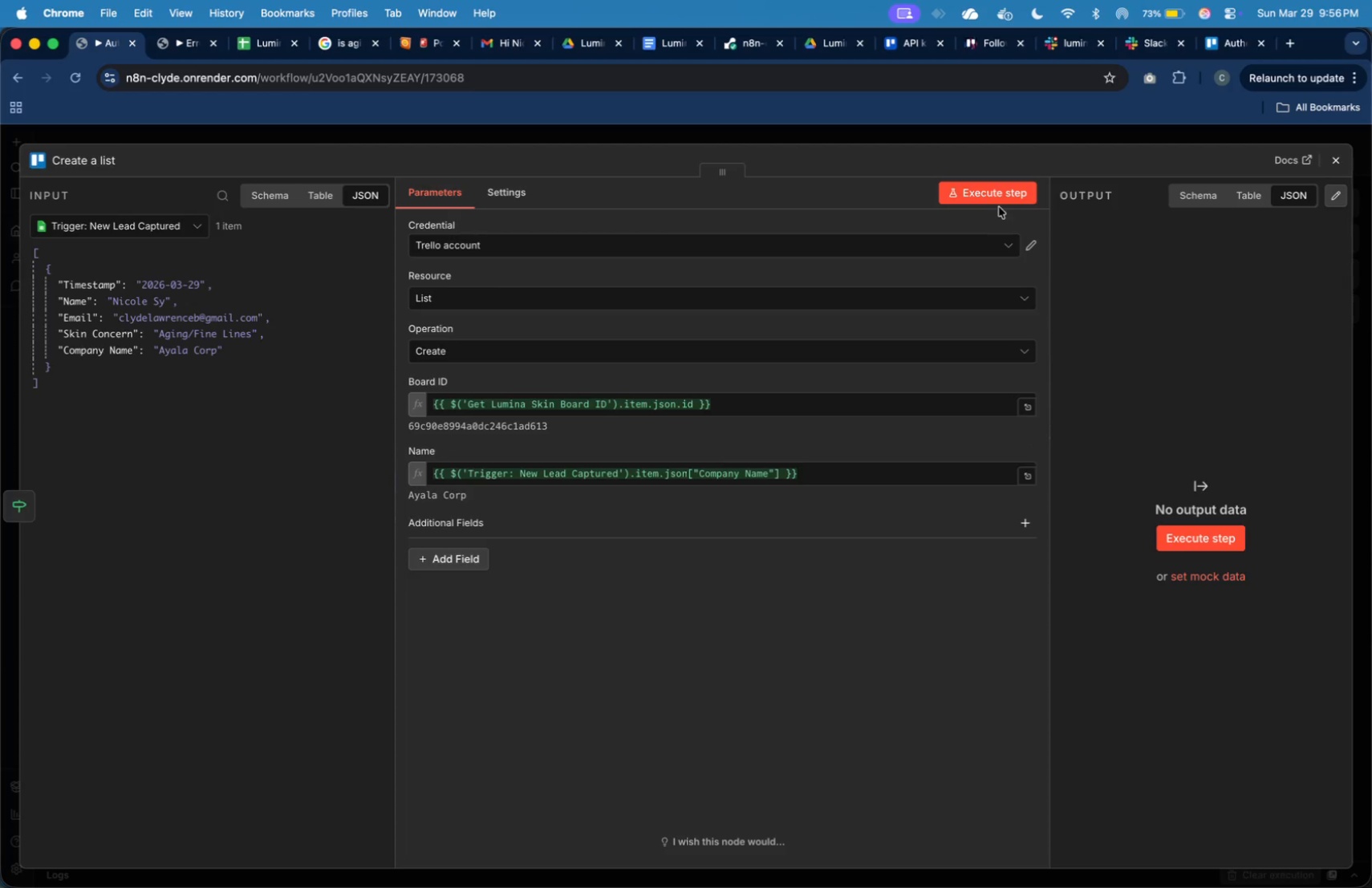 
left_click([1001, 201])
 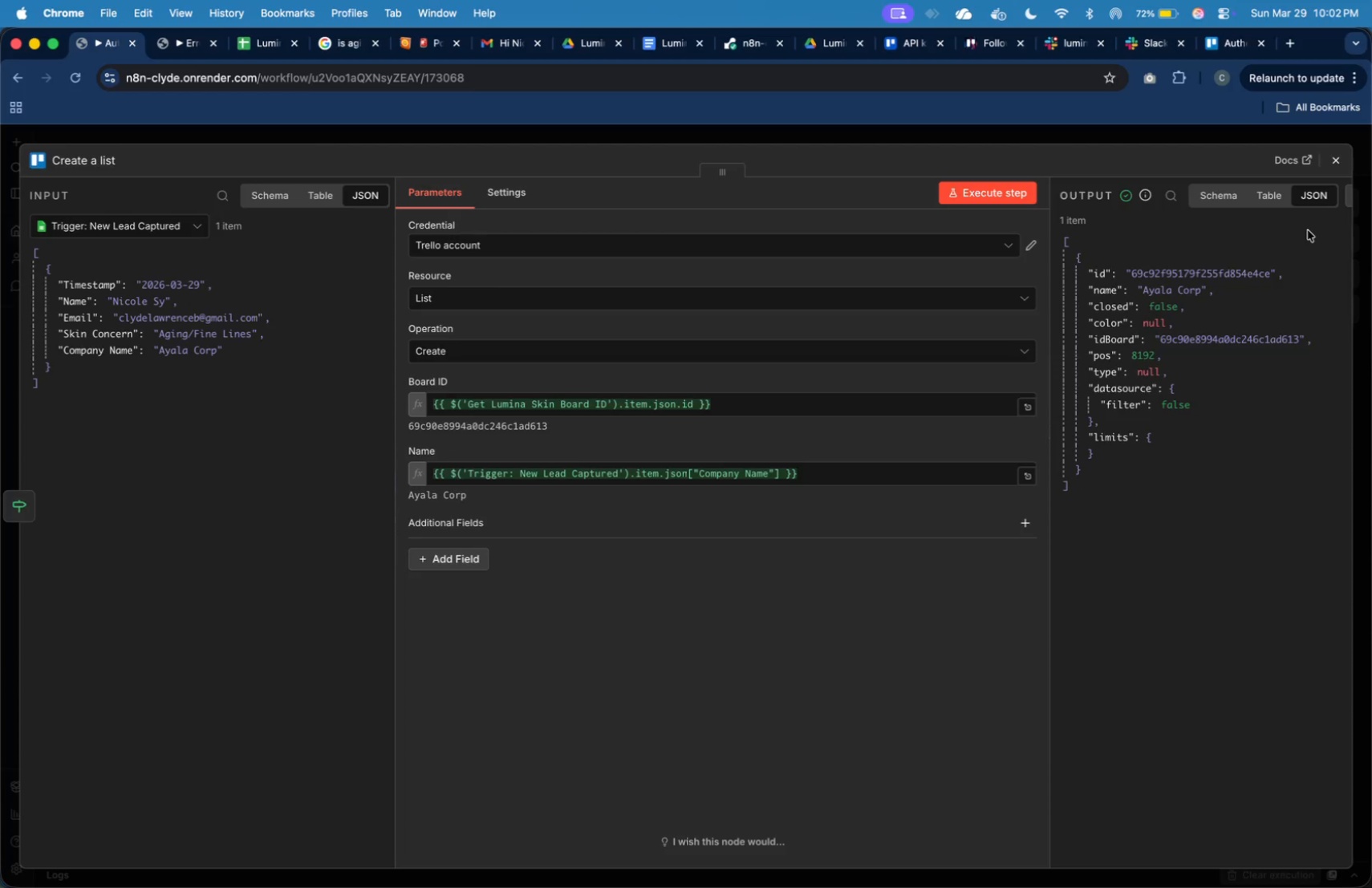 
wait(377.92)
 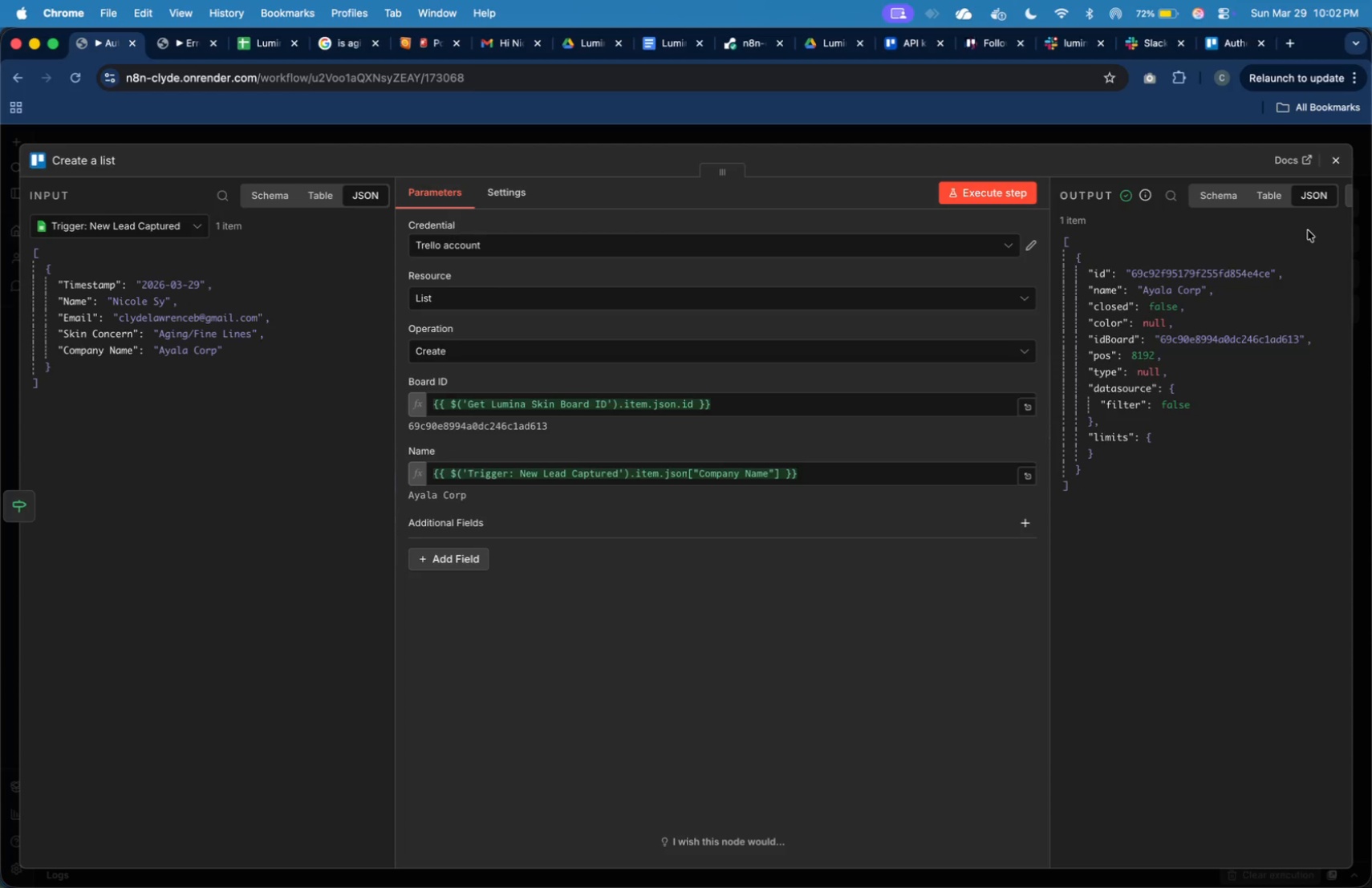 
left_click([993, 51])
 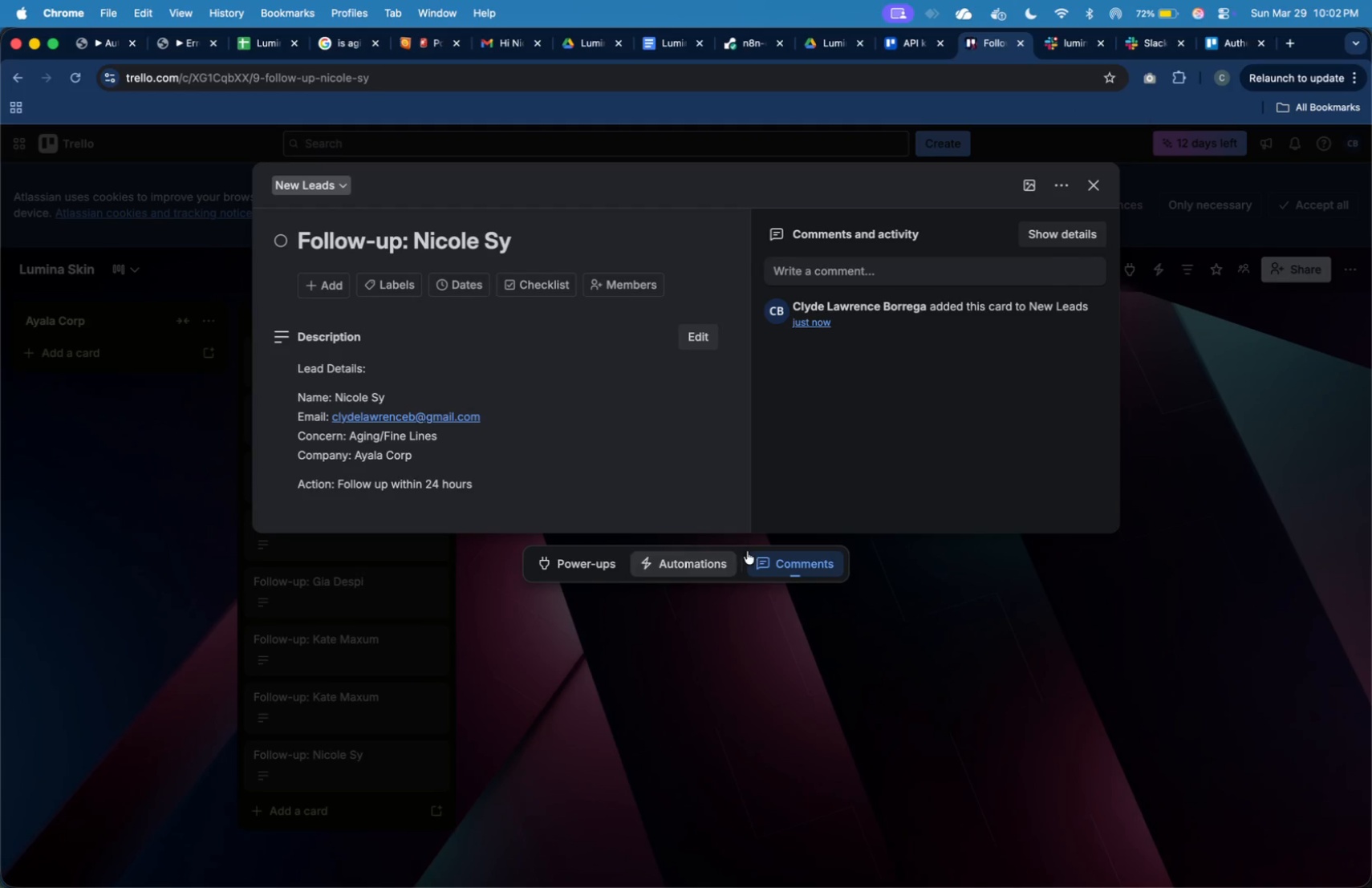 
left_click([1010, 685])
 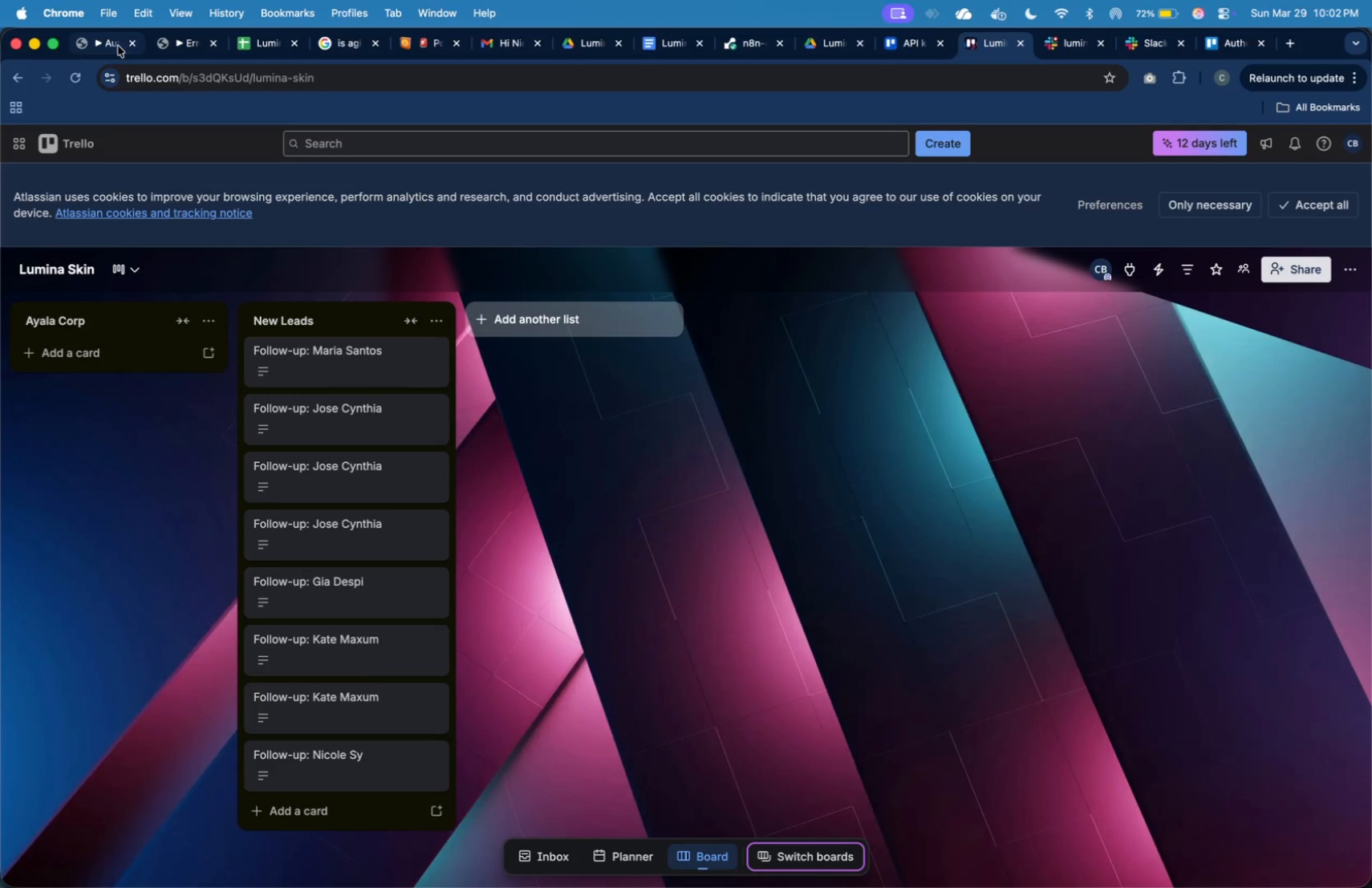 
wait(6.45)
 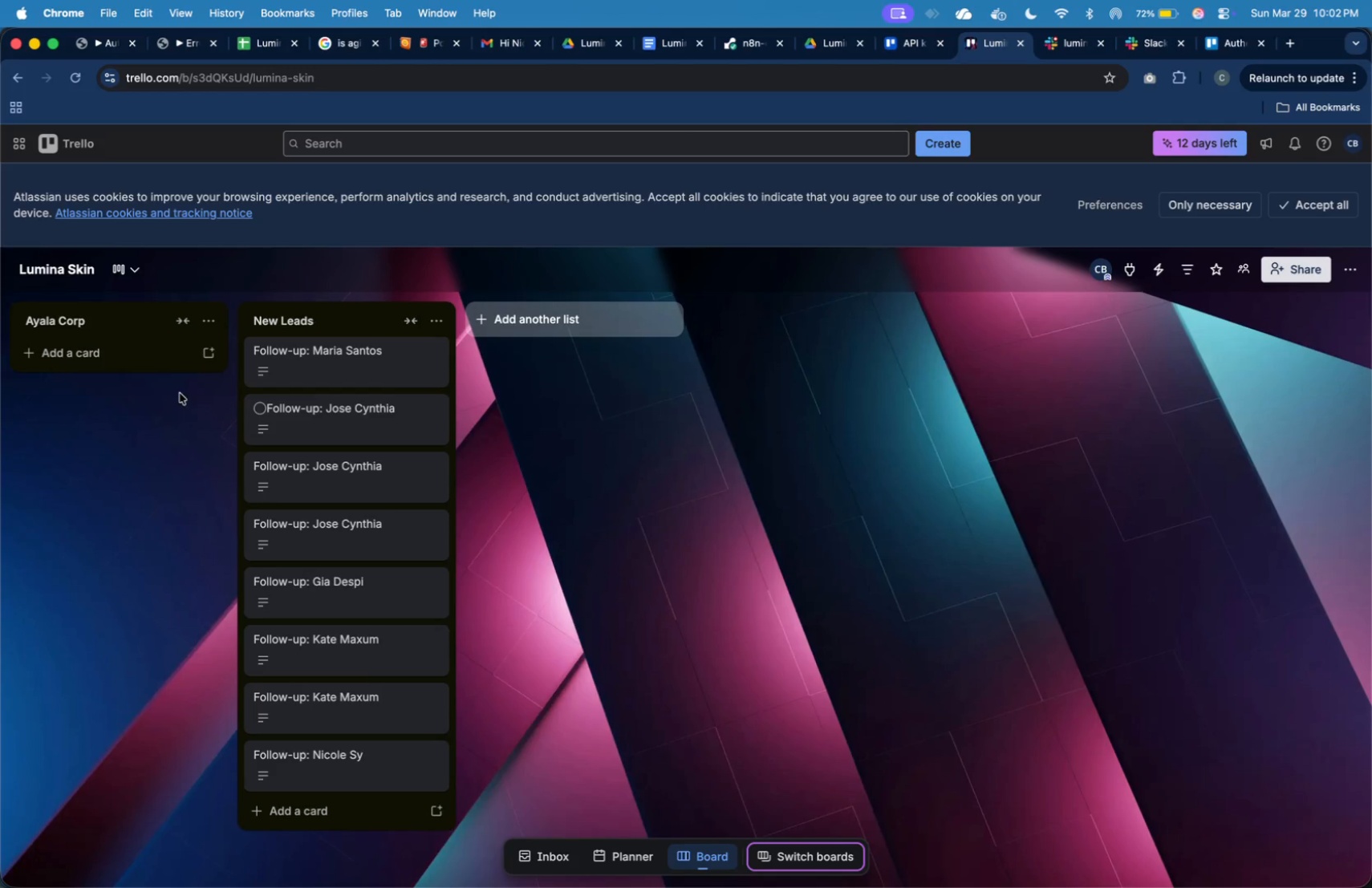 
left_click([115, 46])
 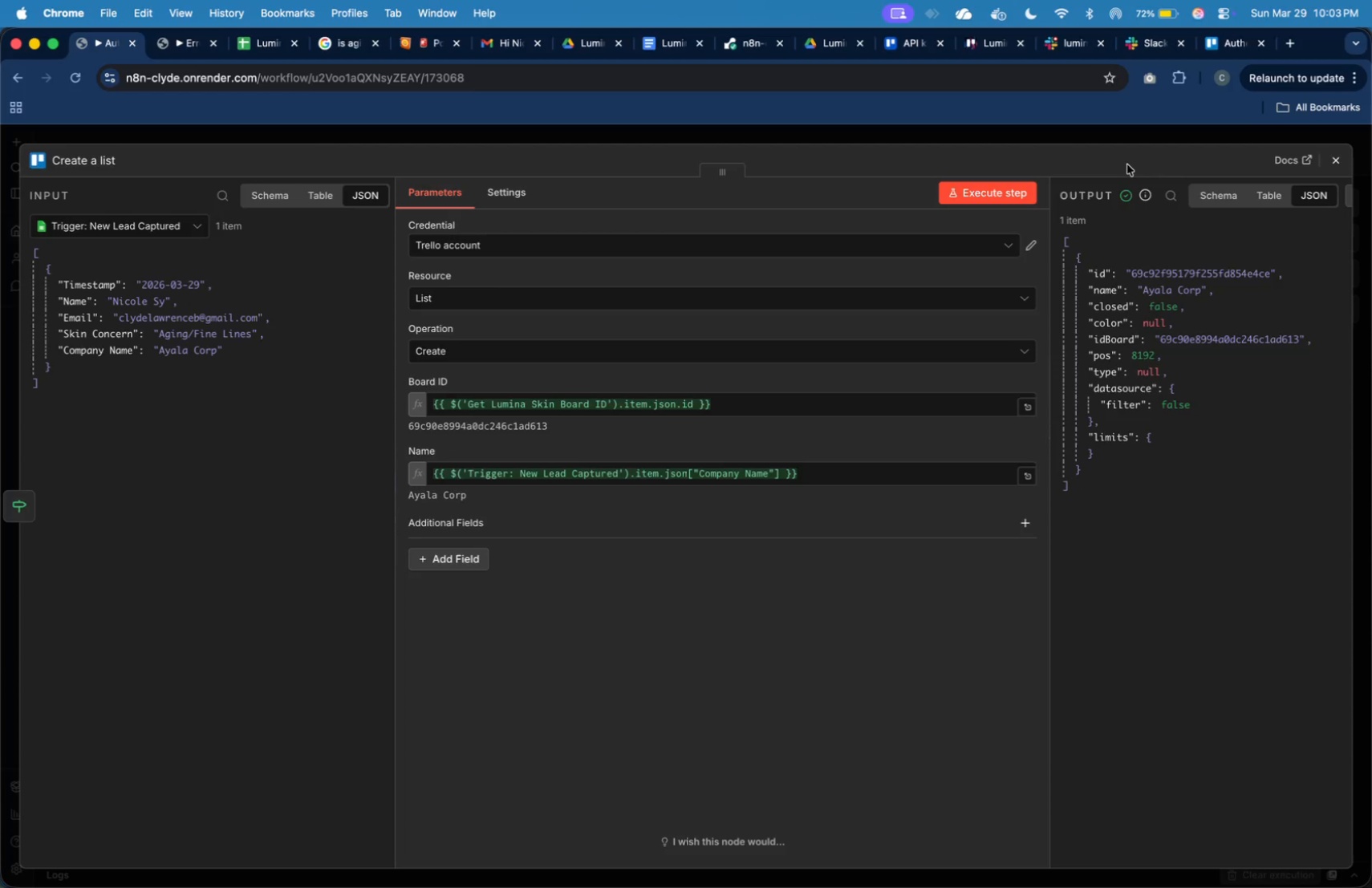 
wait(33.62)
 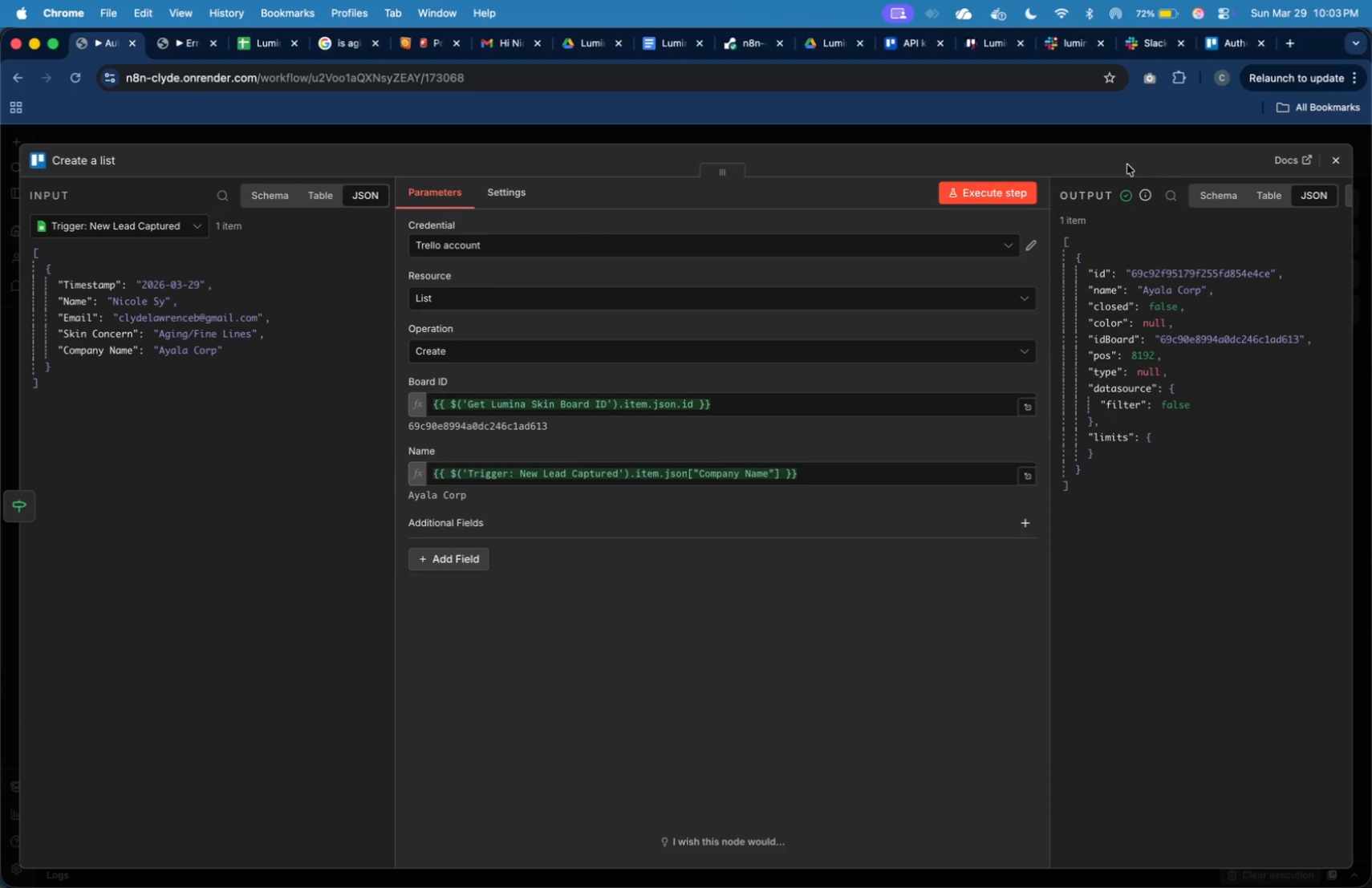 
left_click([1332, 162])
 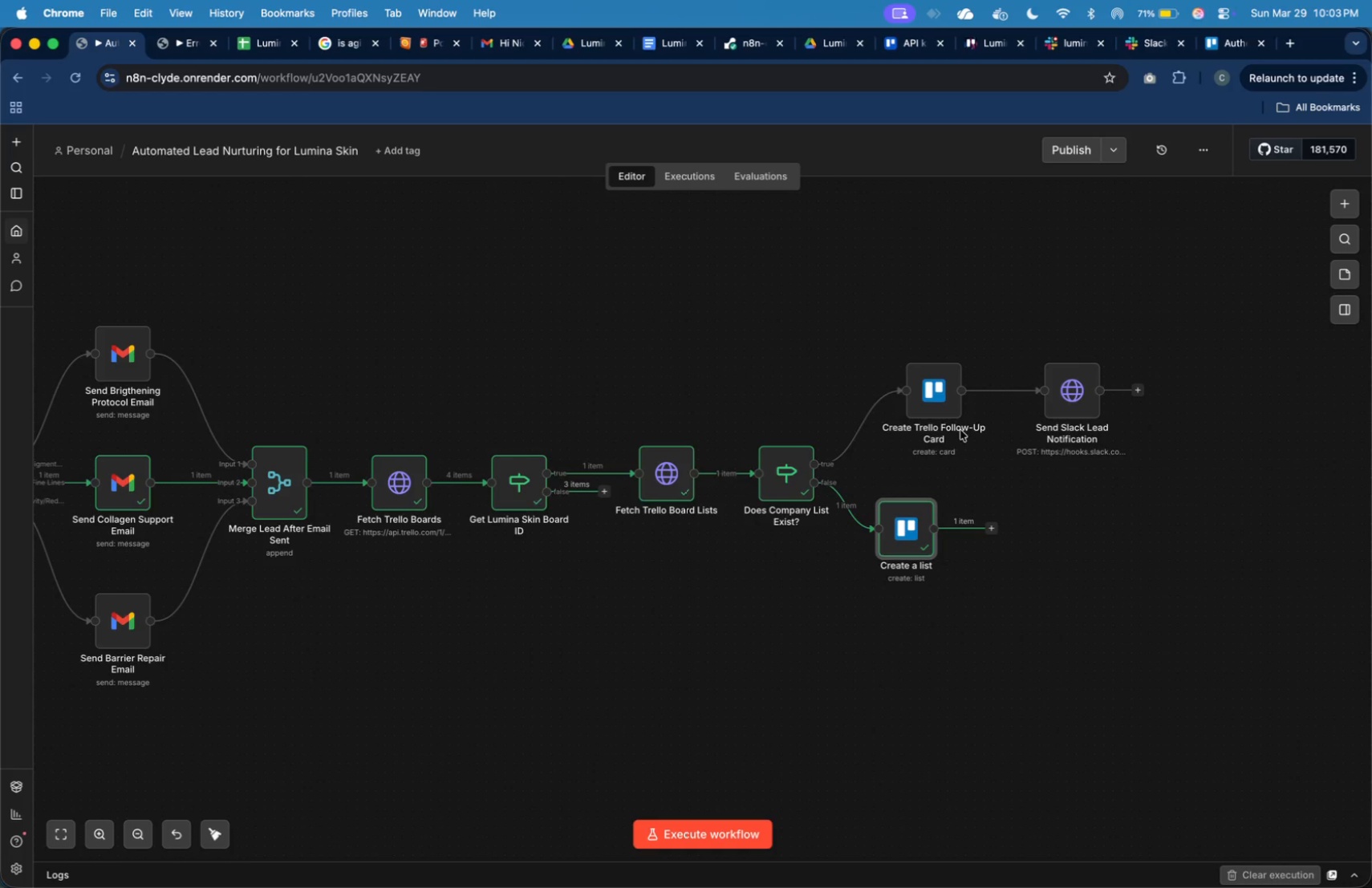 
left_click_drag(start_coordinate=[938, 400], to_coordinate=[968, 402])
 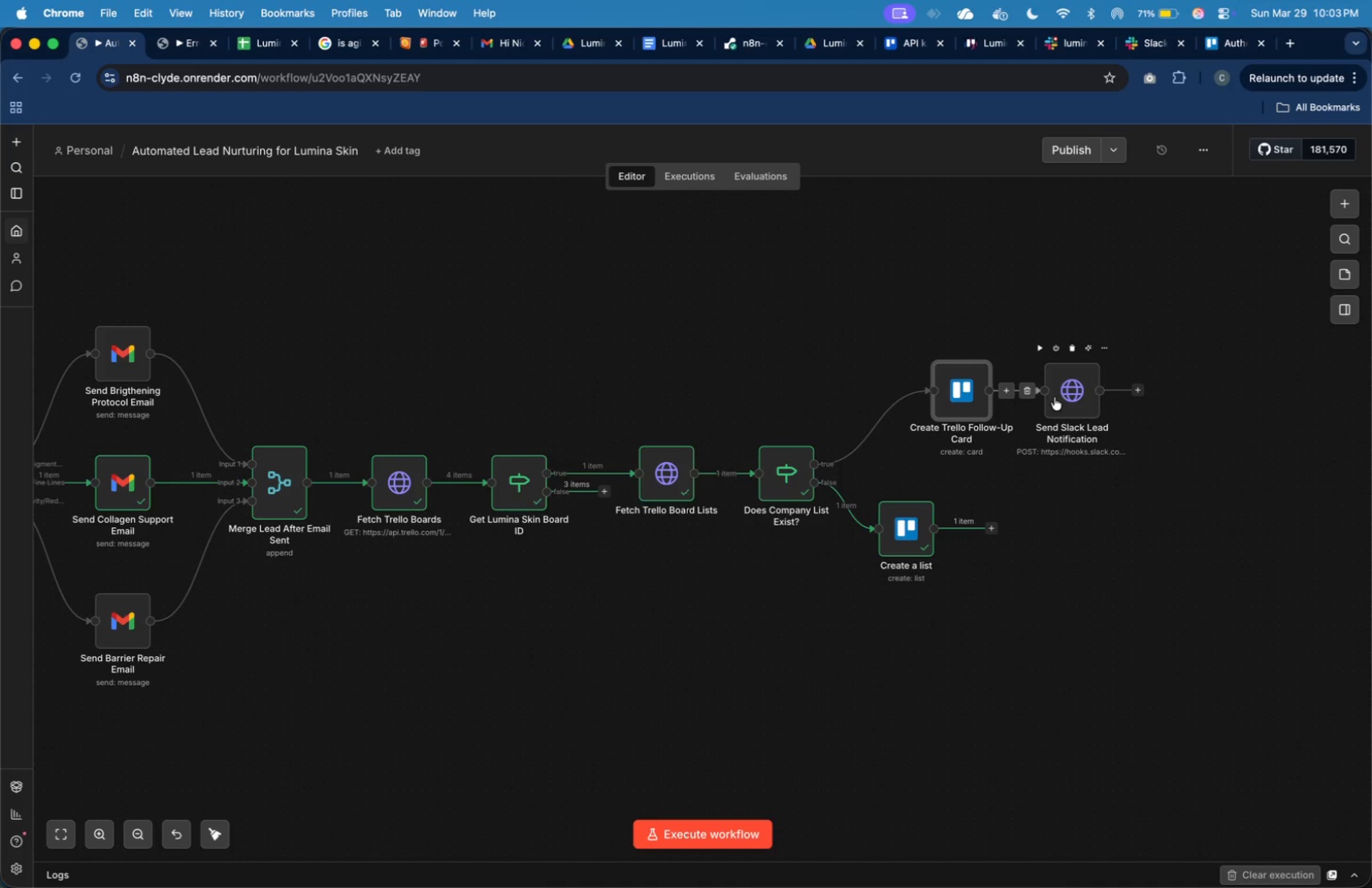 
left_click_drag(start_coordinate=[1057, 396], to_coordinate=[1114, 395])
 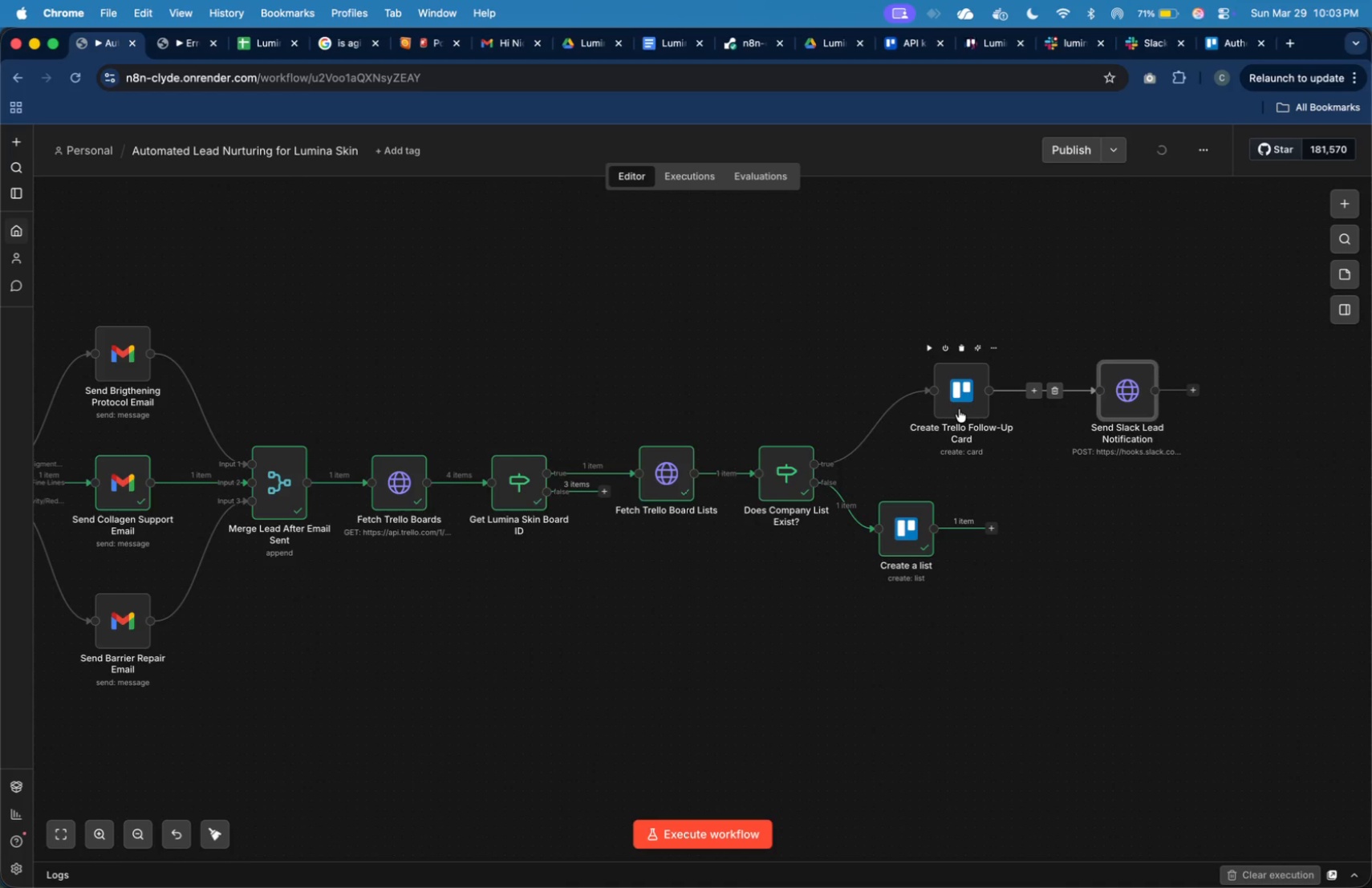 
left_click_drag(start_coordinate=[959, 408], to_coordinate=[988, 409])
 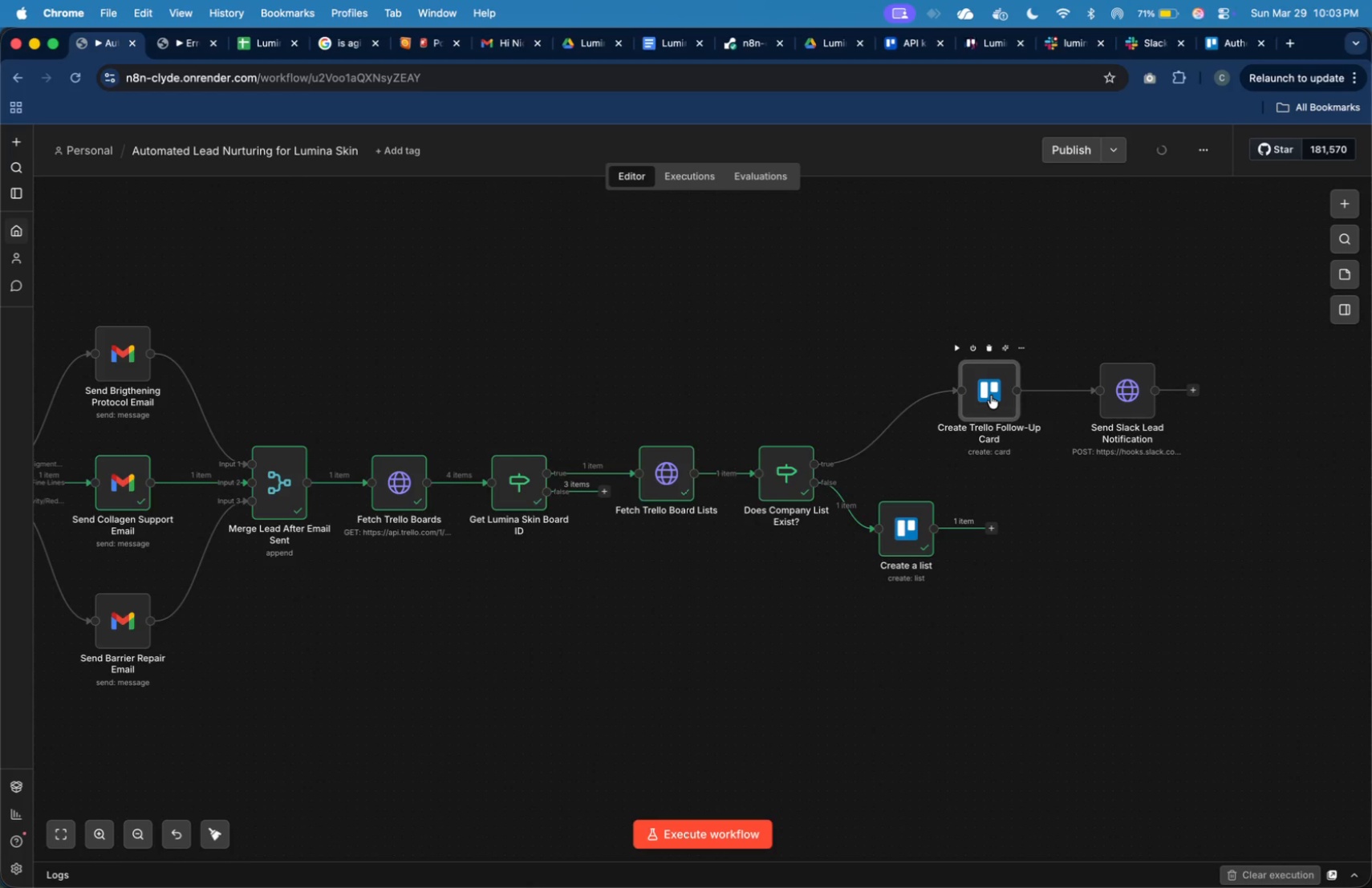 
double_click([991, 395])
 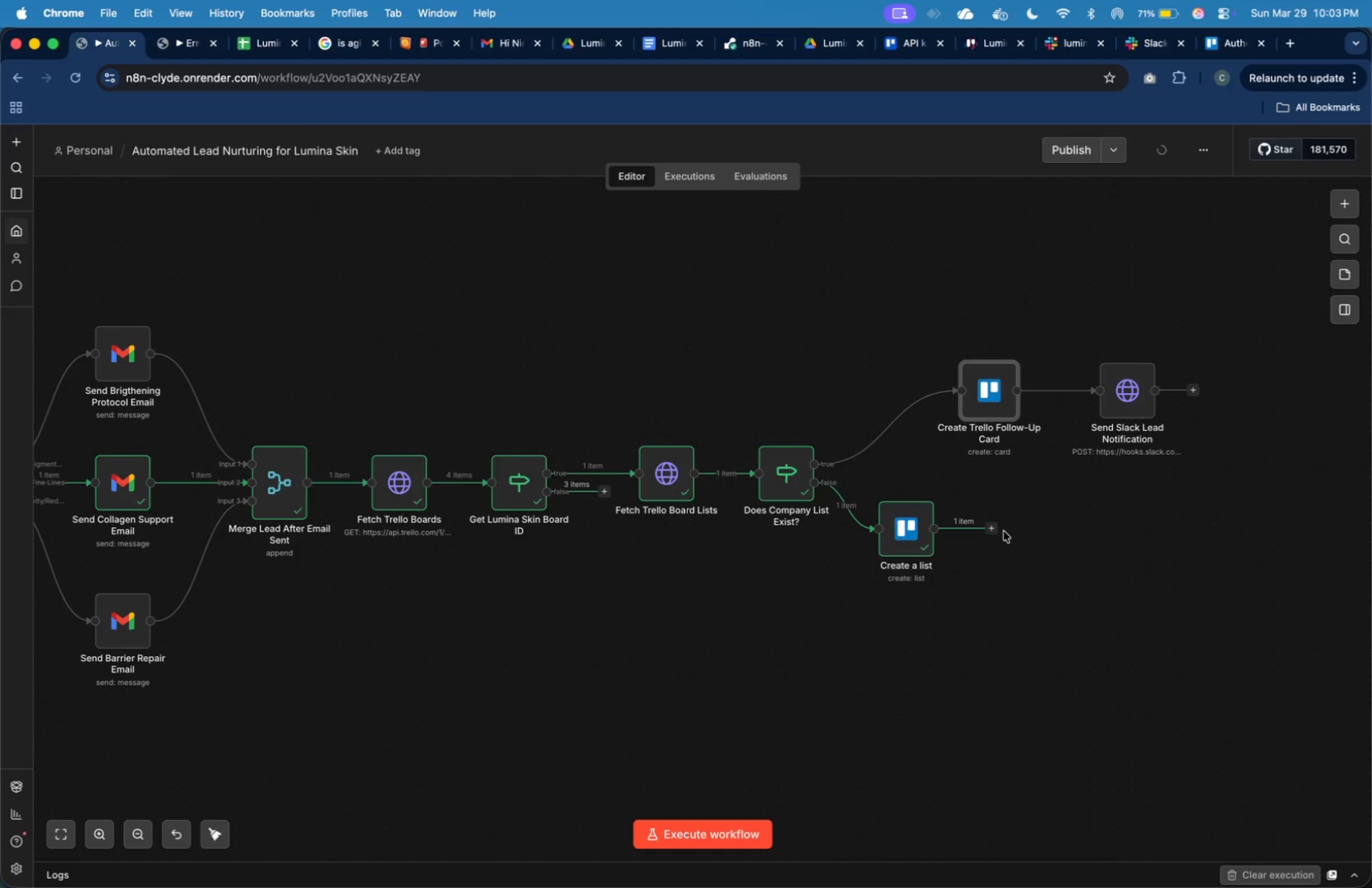 
left_click_drag(start_coordinate=[992, 526], to_coordinate=[958, 410])
 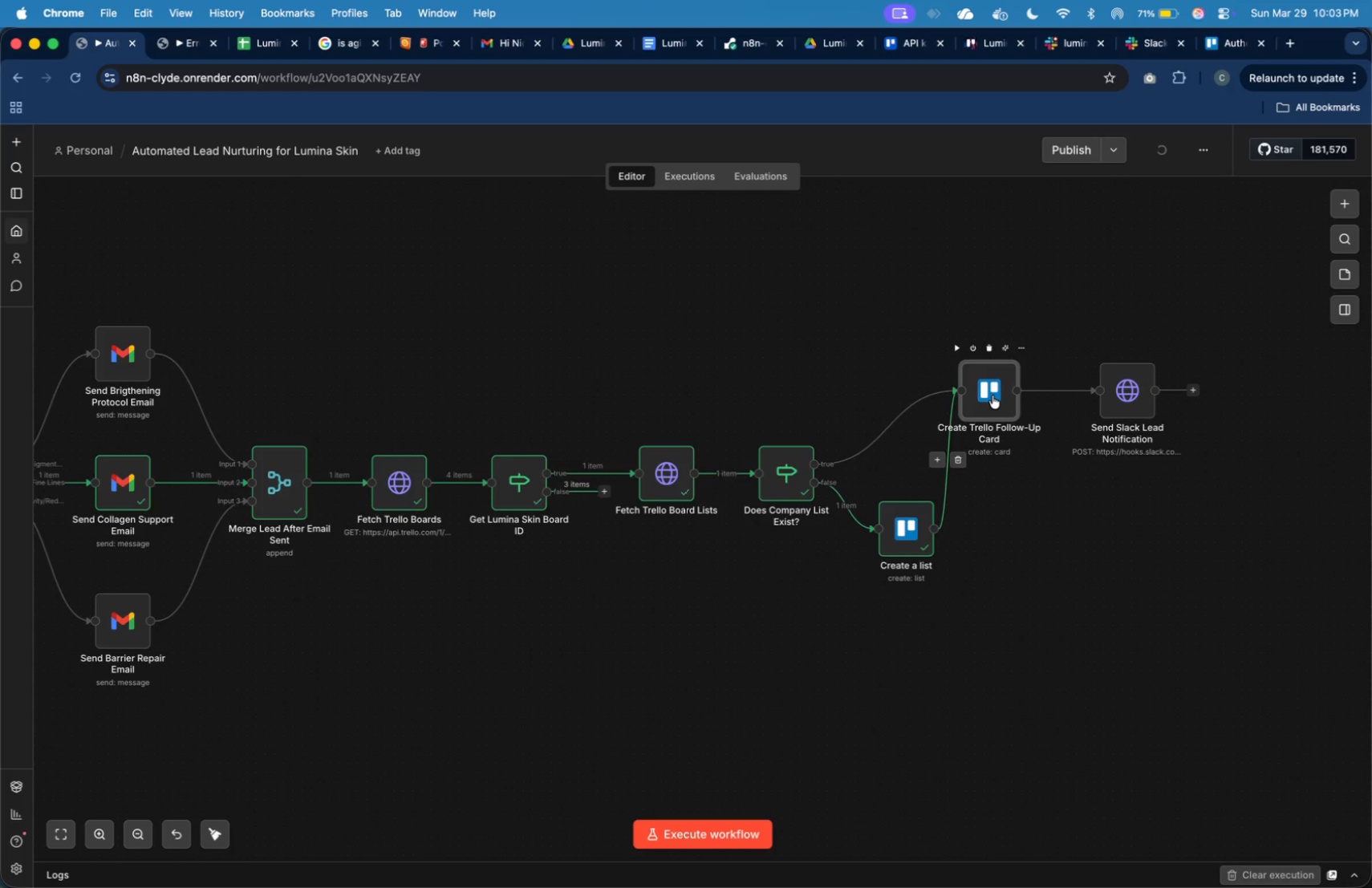 
left_click_drag(start_coordinate=[992, 395], to_coordinate=[1016, 398])
 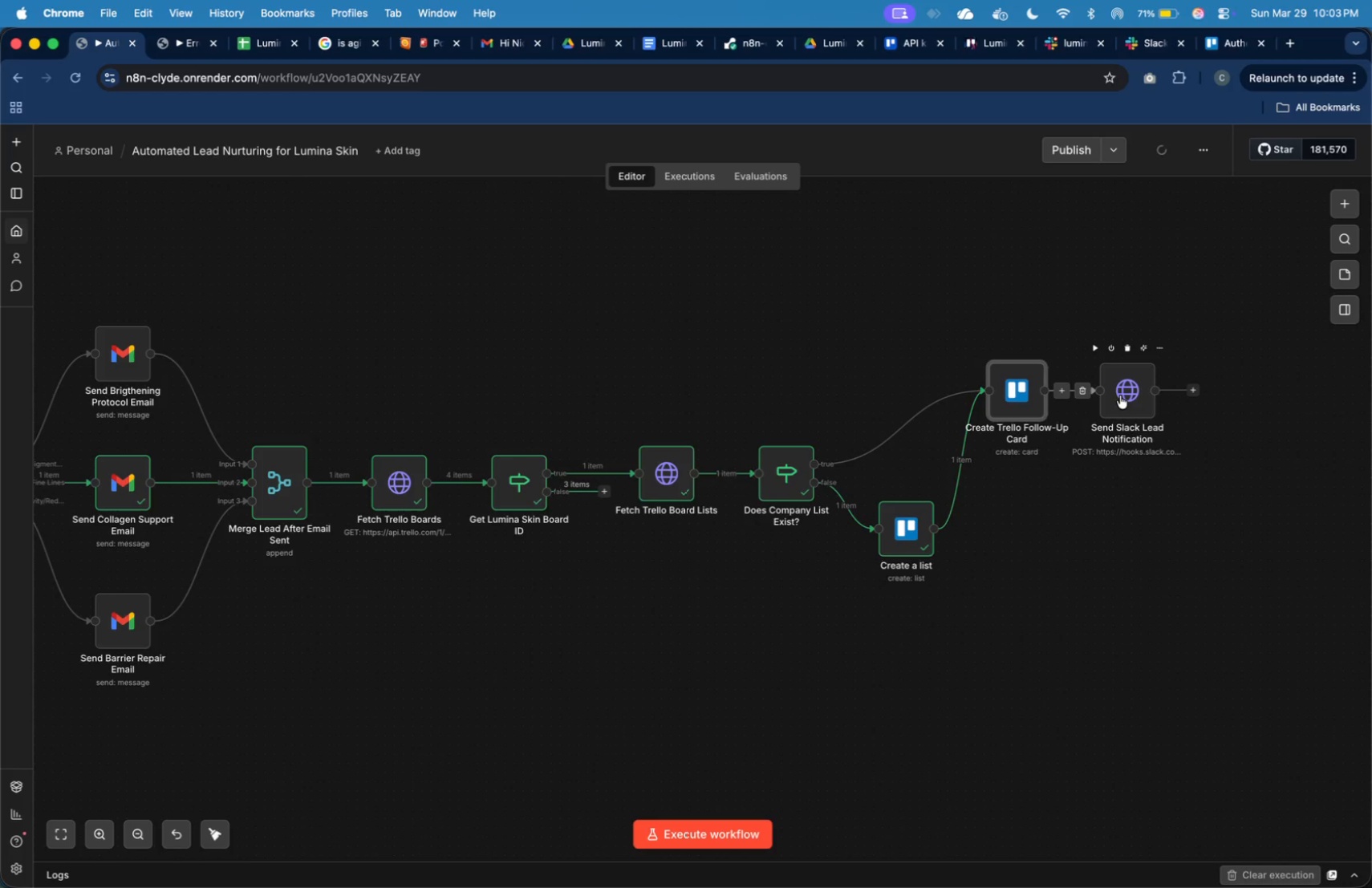 
left_click_drag(start_coordinate=[1120, 395], to_coordinate=[1143, 399])
 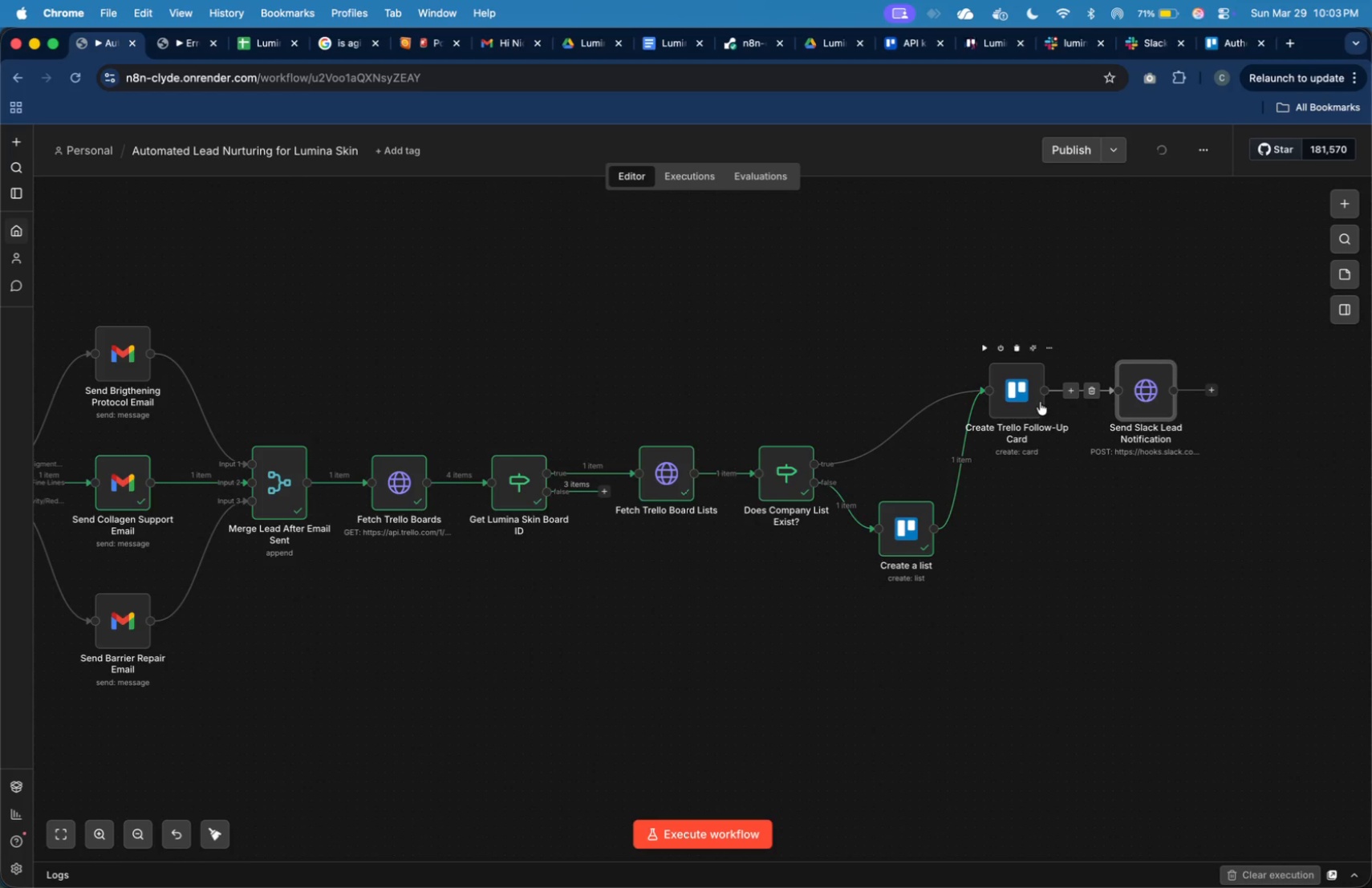 
left_click_drag(start_coordinate=[1040, 402], to_coordinate=[1056, 404])
 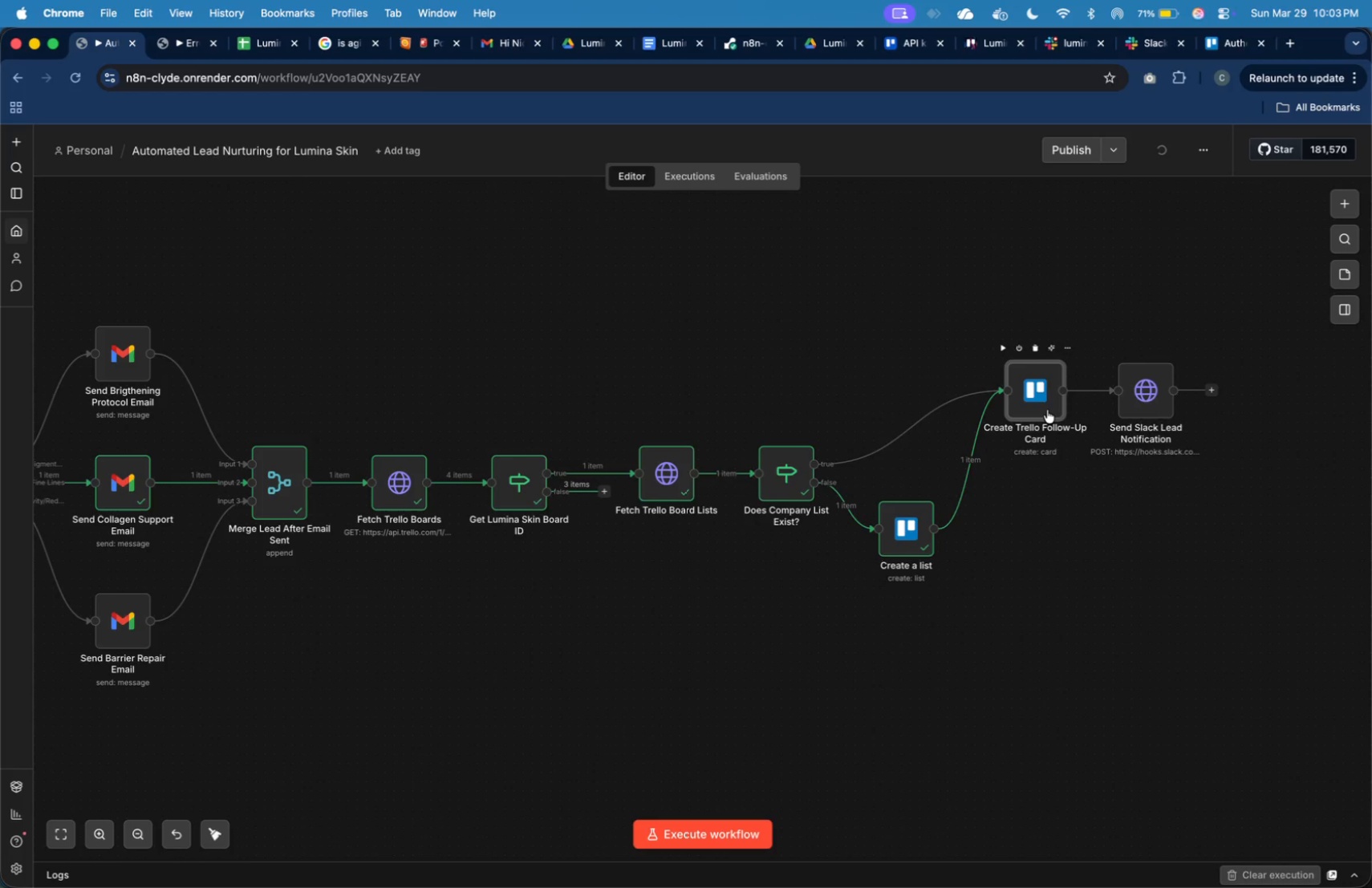 
left_click_drag(start_coordinate=[1045, 408], to_coordinate=[1044, 422])
 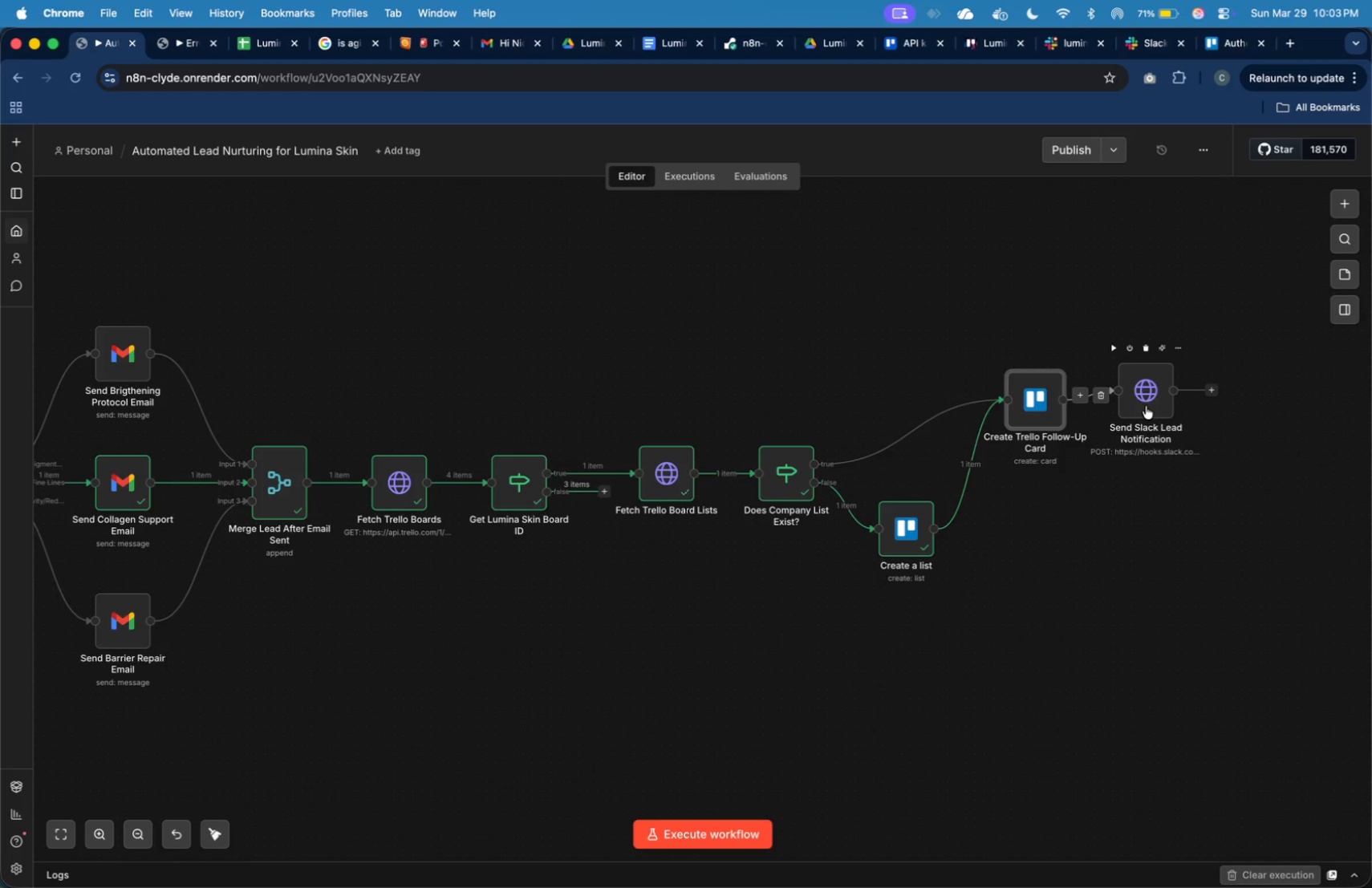 
left_click_drag(start_coordinate=[1148, 406], to_coordinate=[1152, 416])
 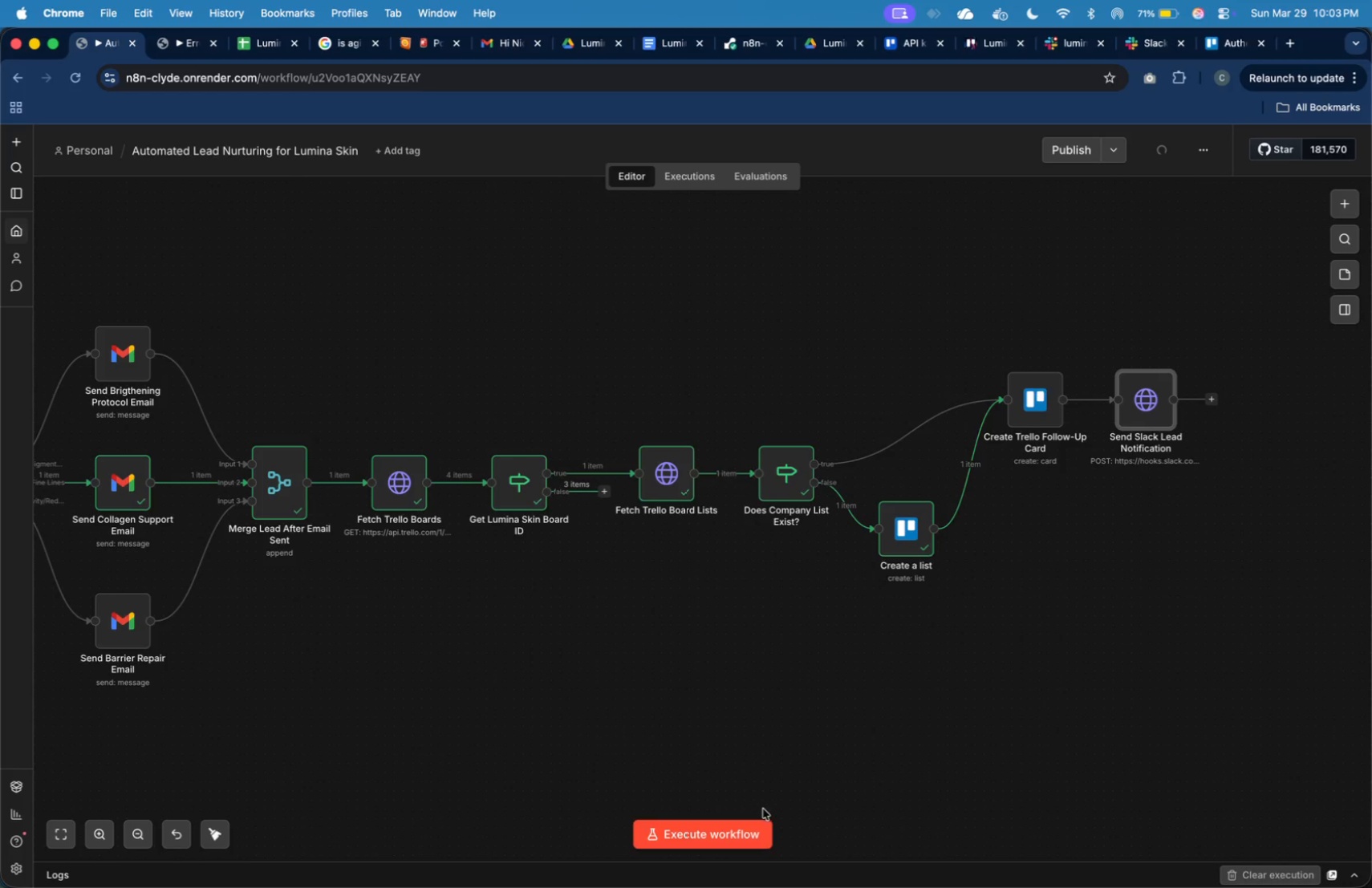 
left_click([748, 836])
 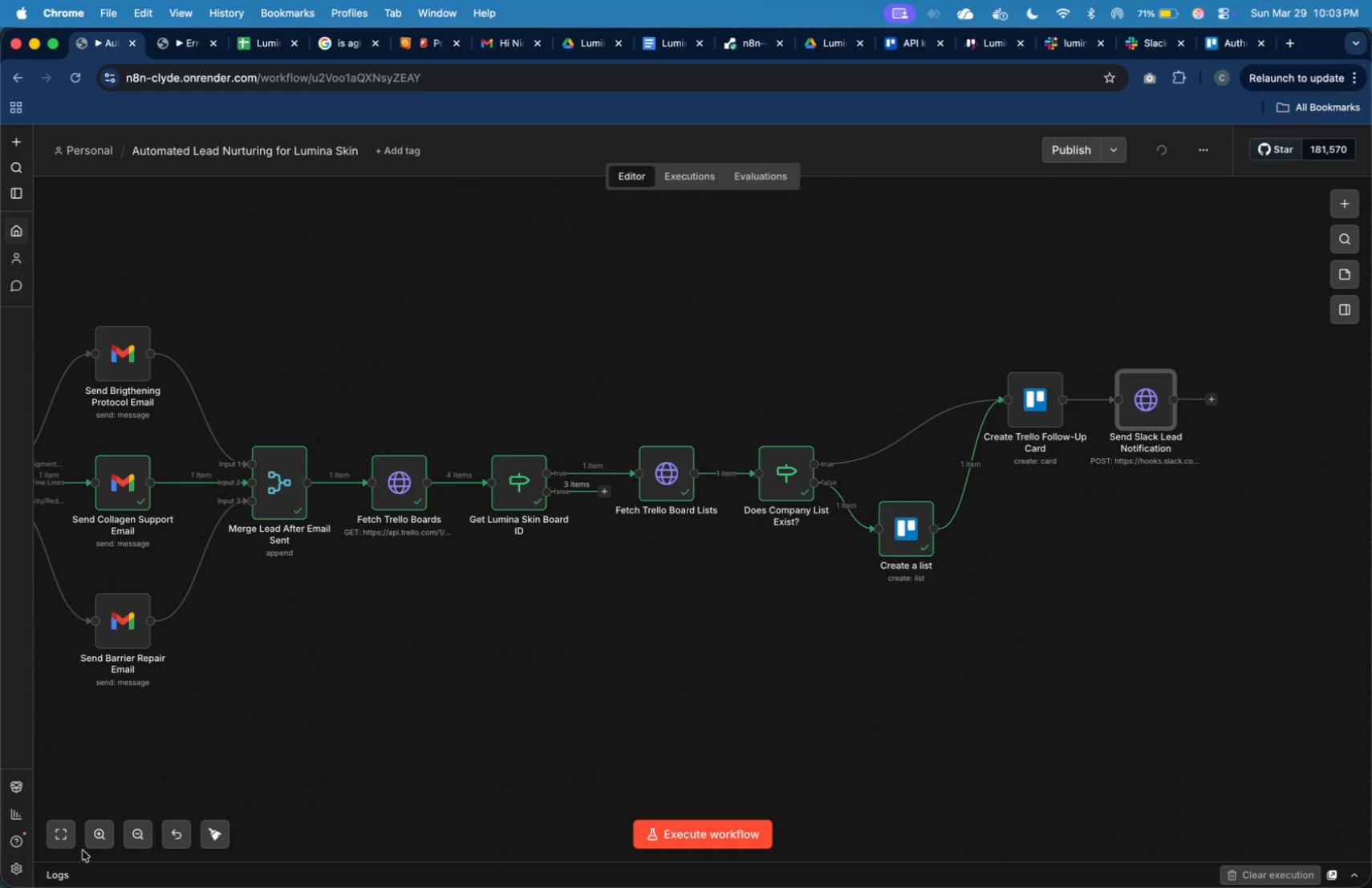 
left_click([68, 840])
 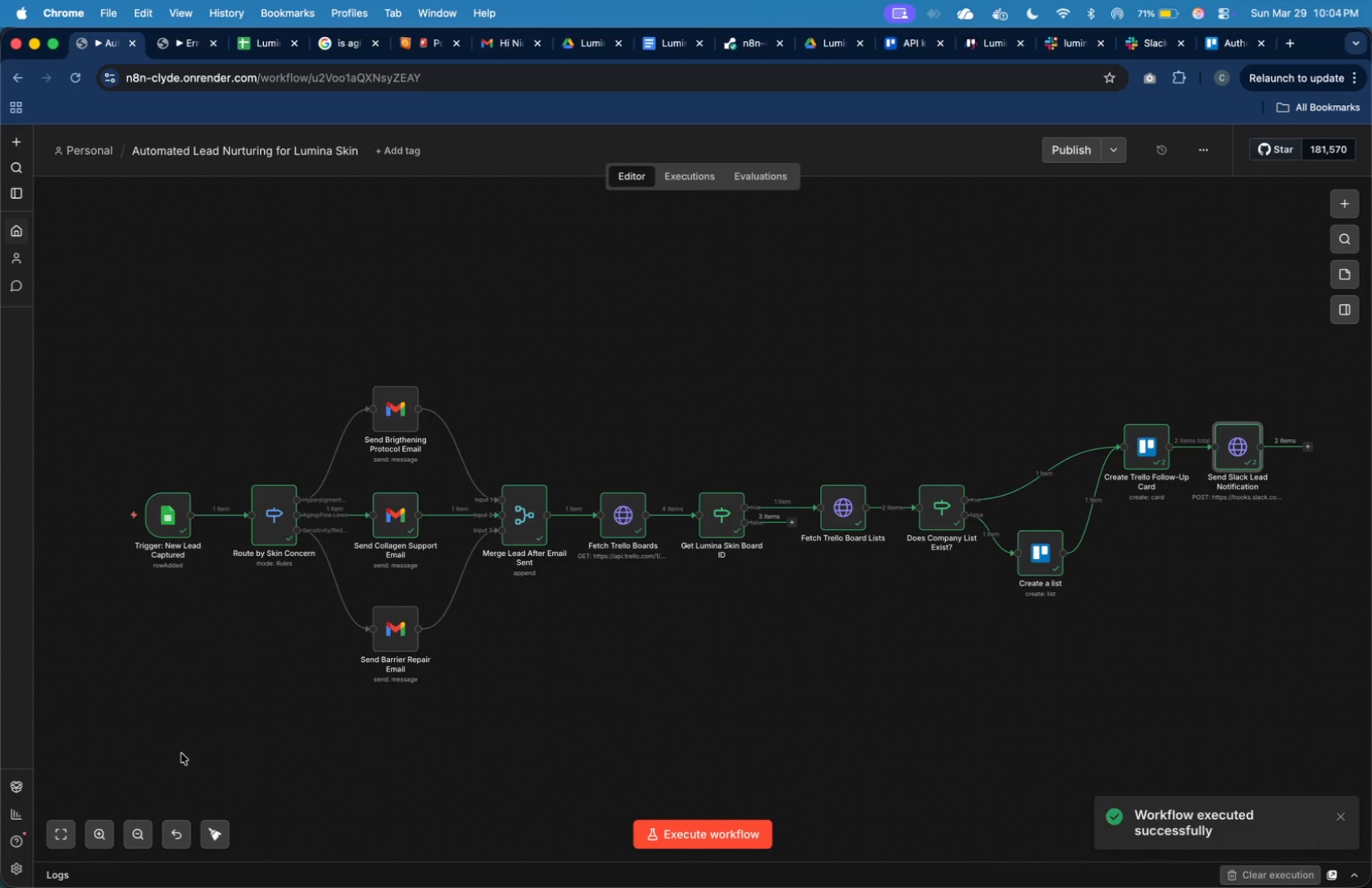 
wait(28.52)
 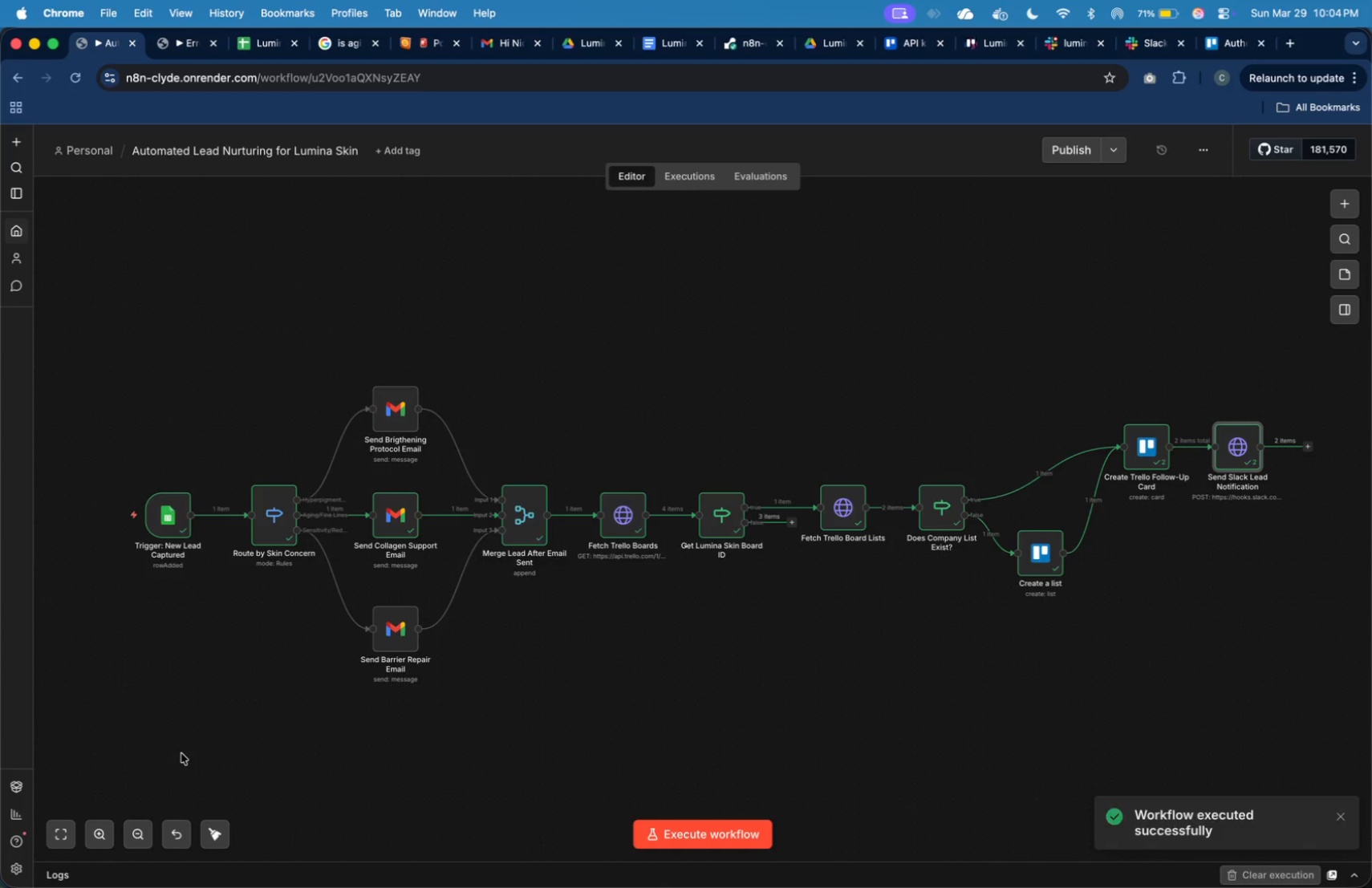 
double_click([949, 506])
 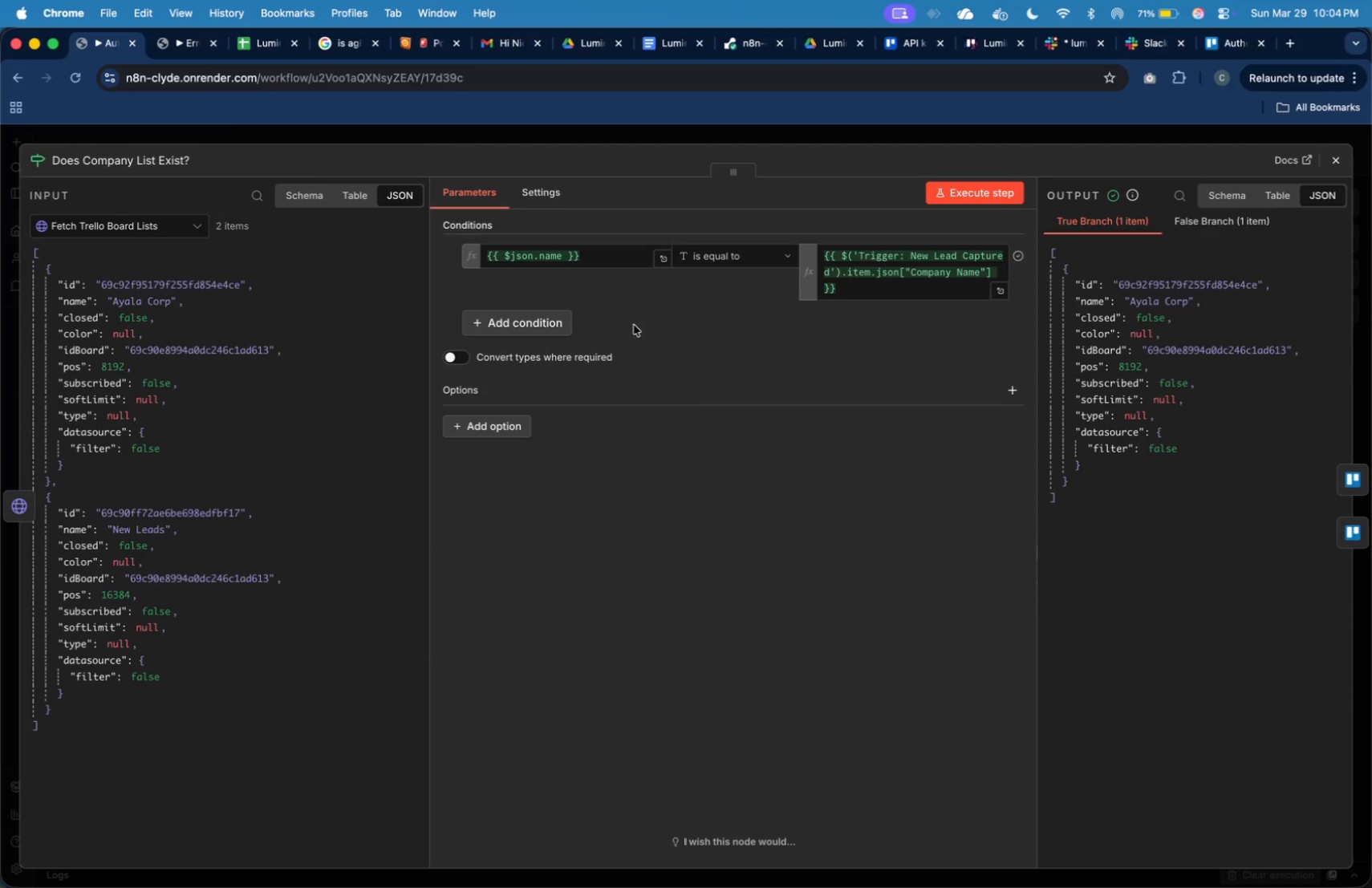 
wait(14.8)
 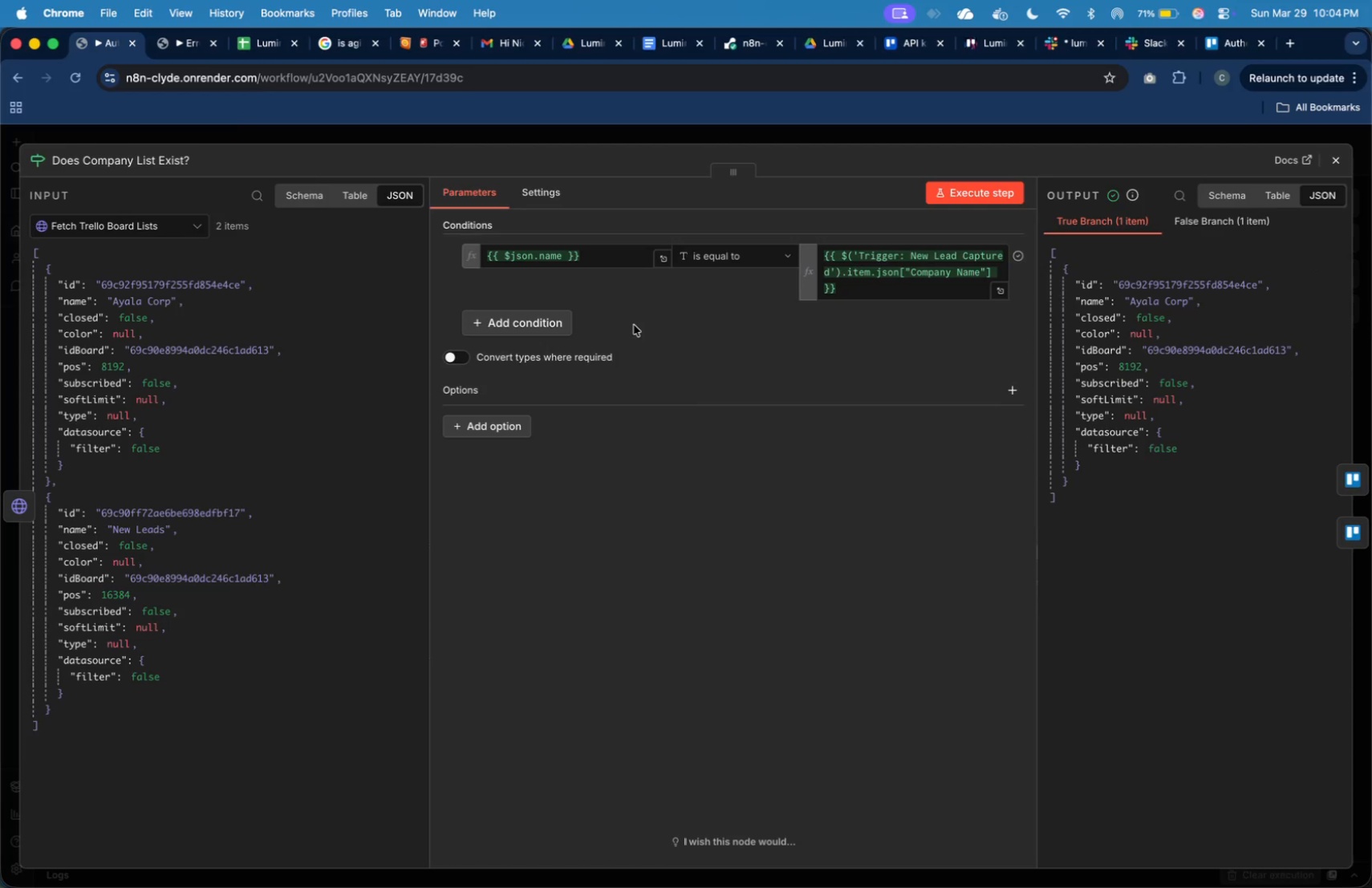 
left_click([1336, 165])
 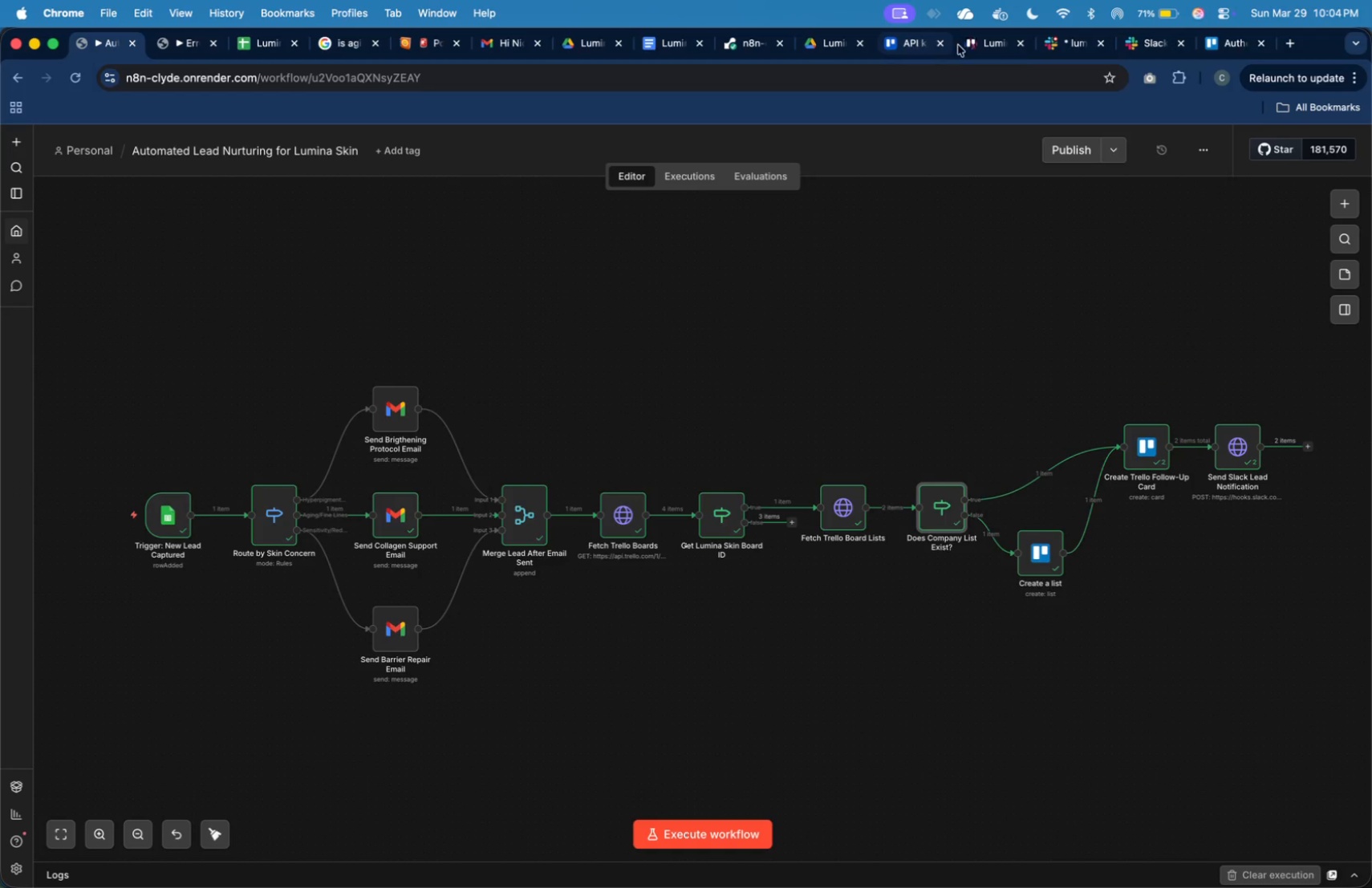 
left_click([994, 47])
 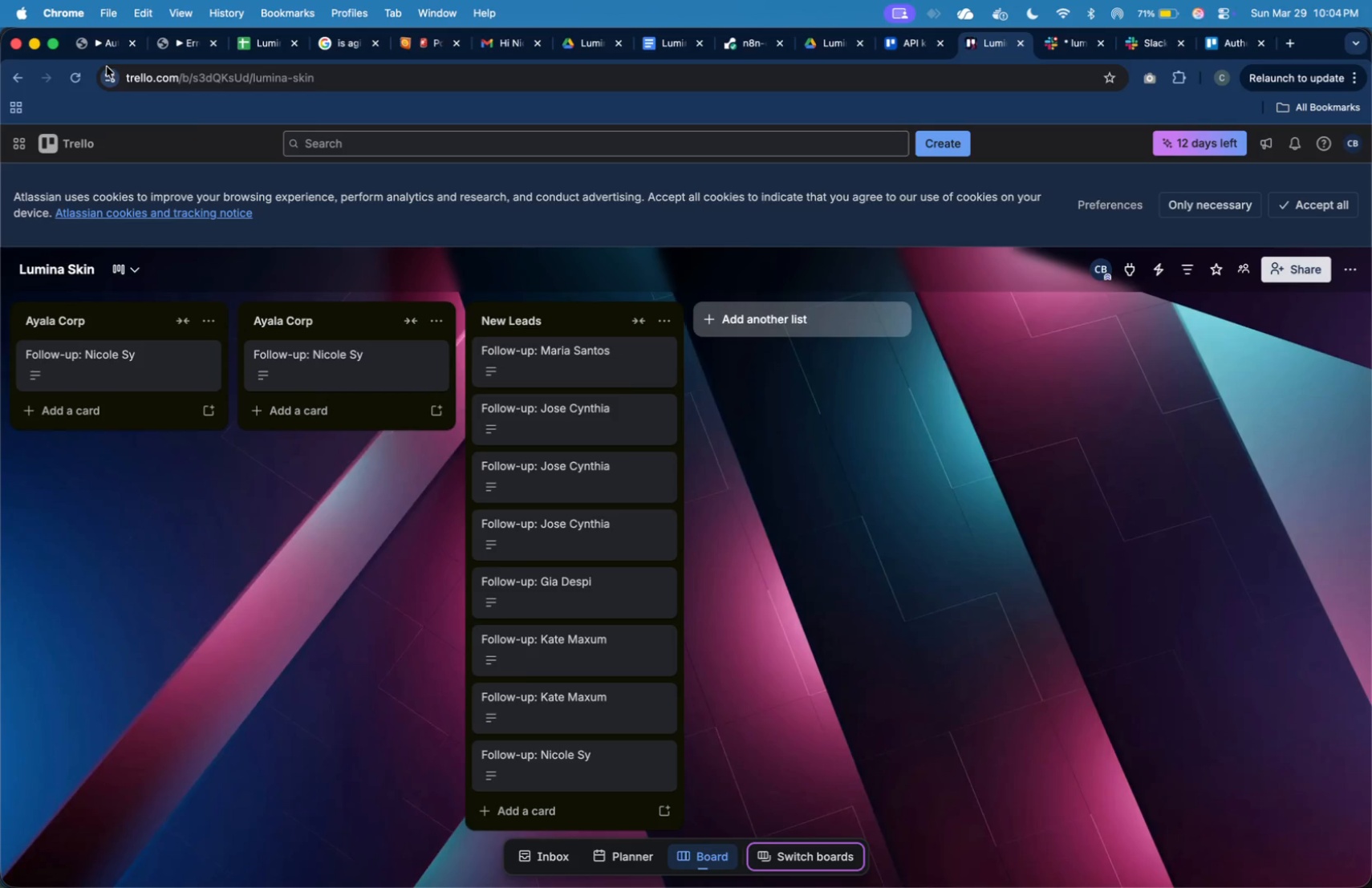 
left_click([95, 45])
 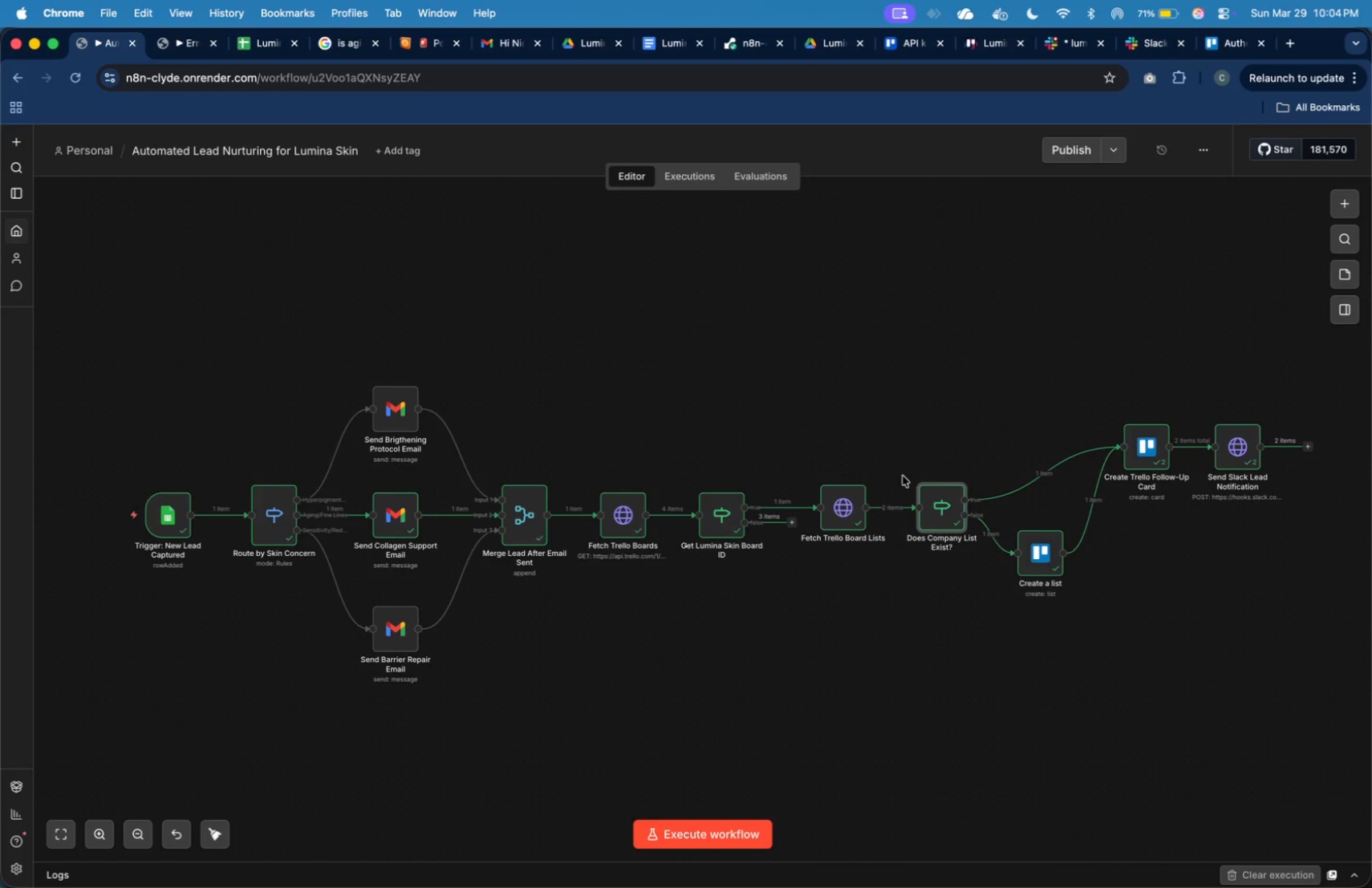 
double_click([925, 510])
 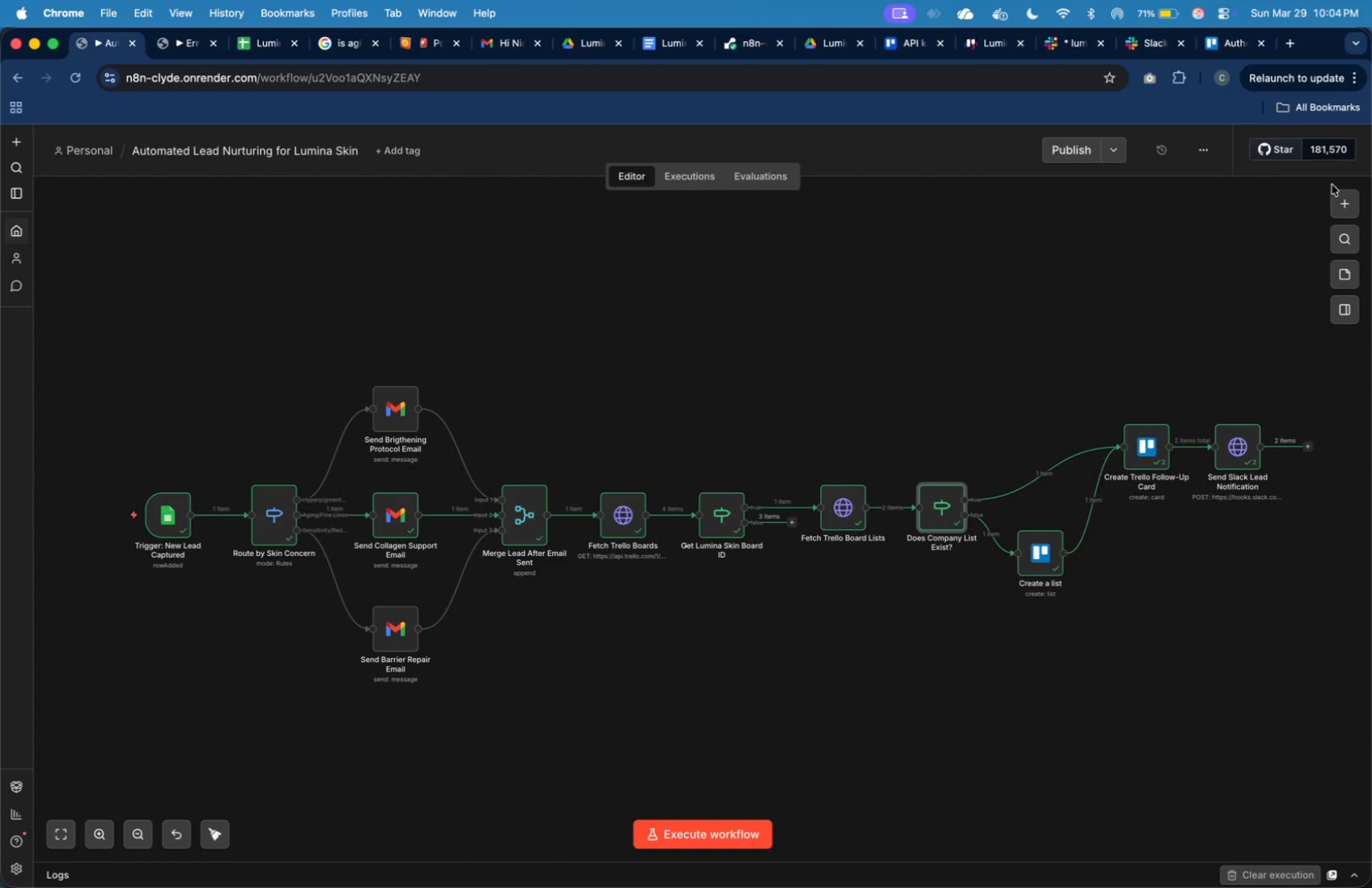 
wait(24.3)
 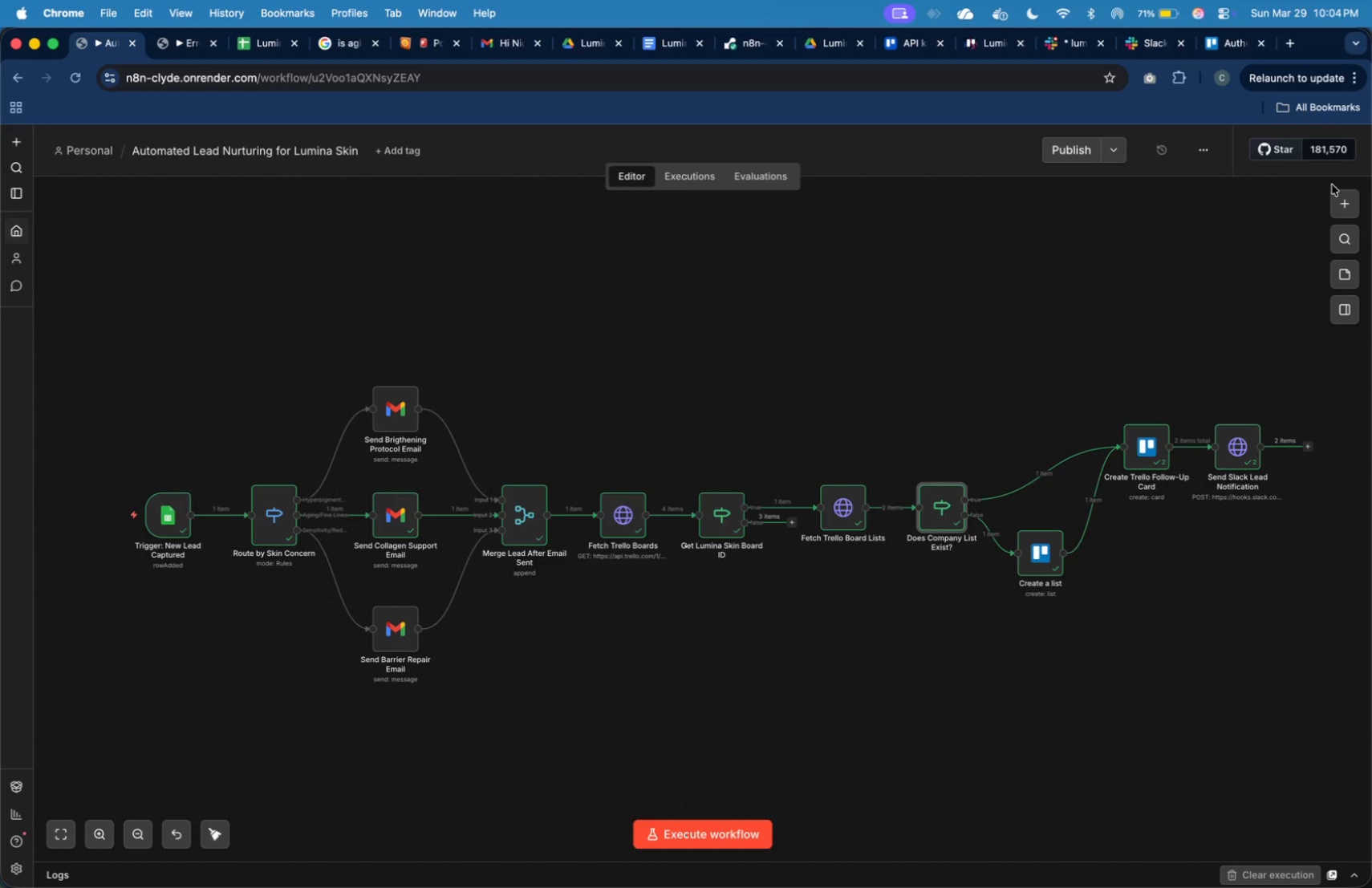 
double_click([956, 512])
 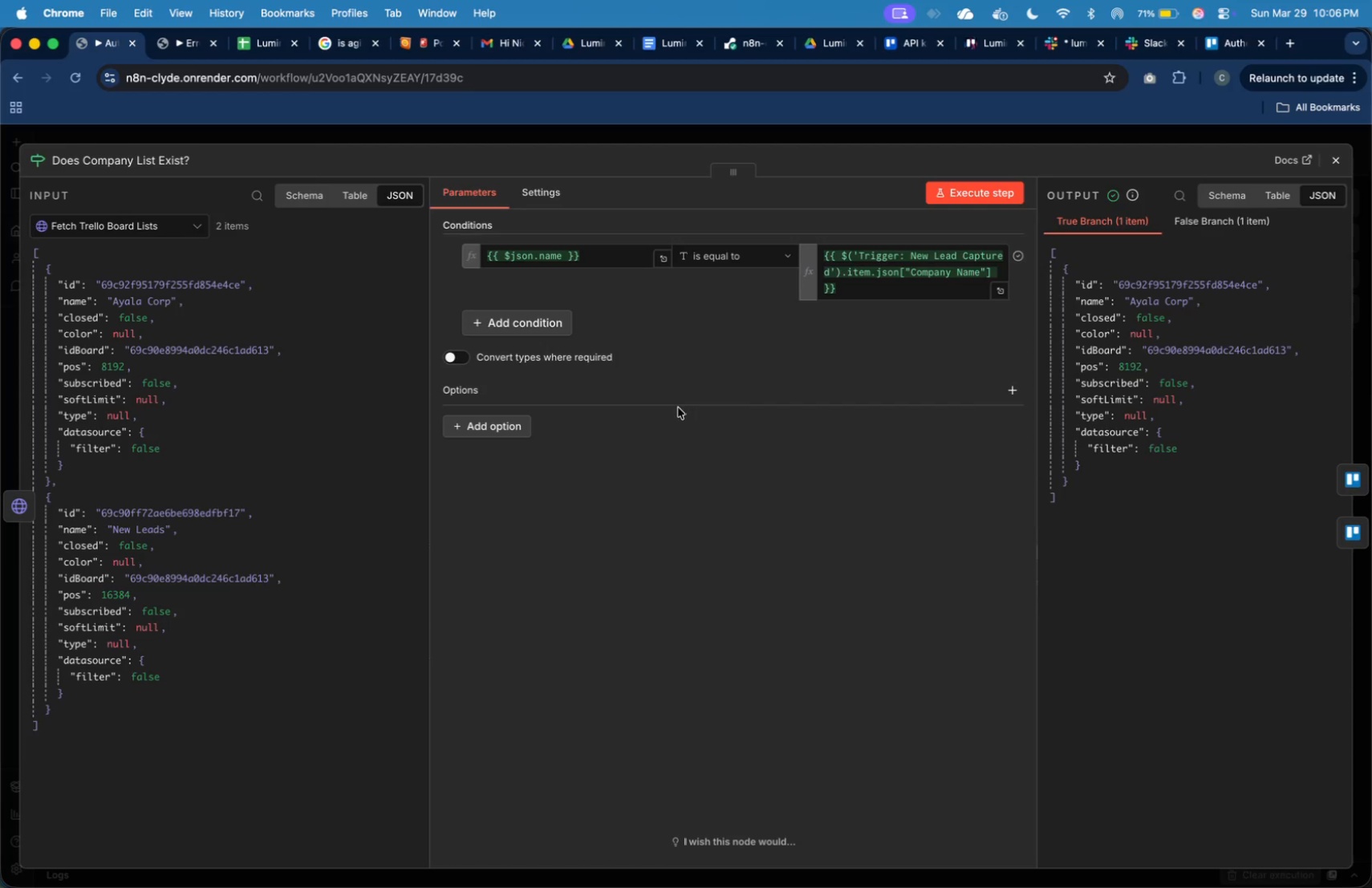 
wait(110.0)
 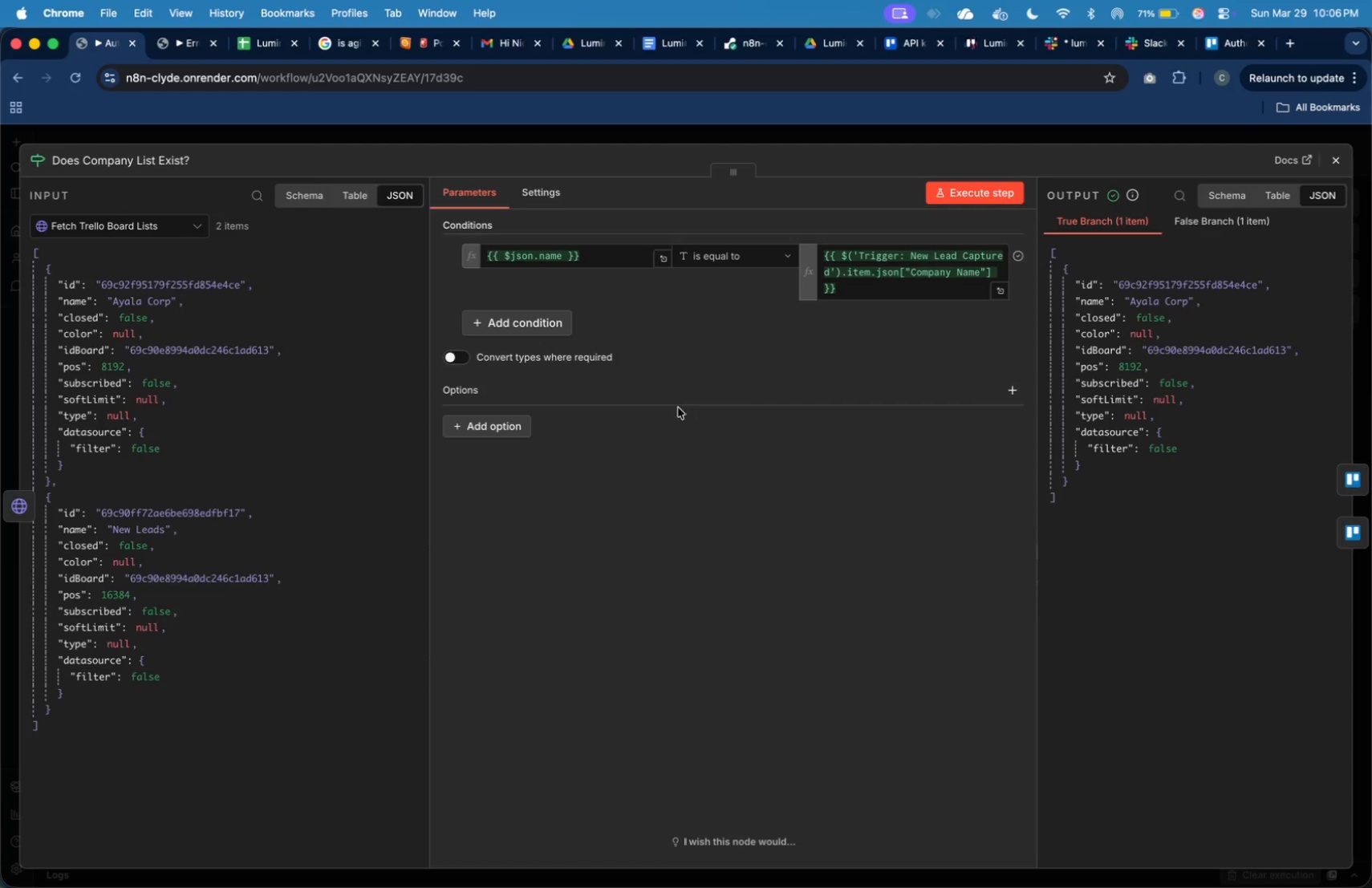 
left_click([1116, 425])
 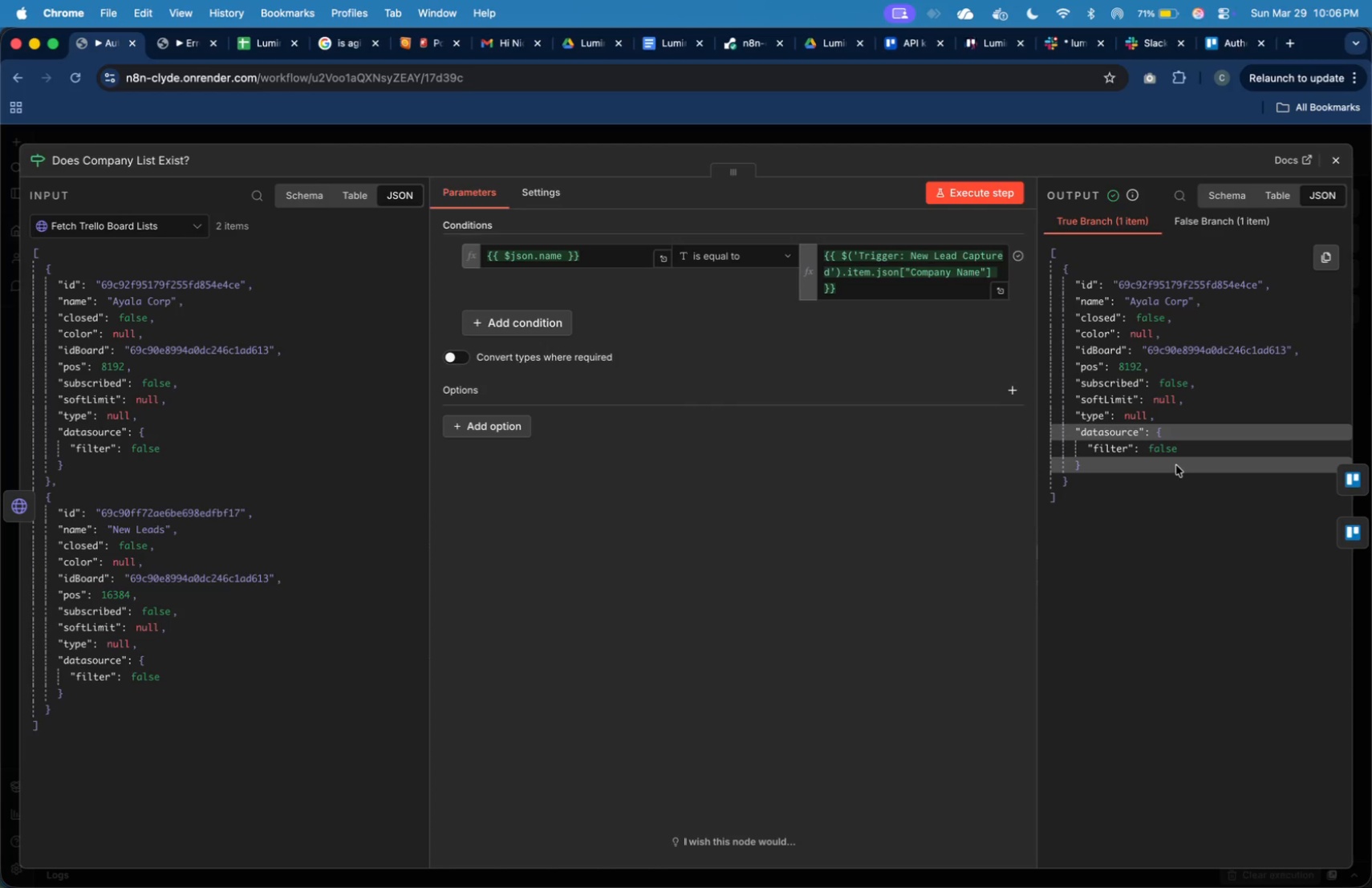 
left_click([1176, 465])
 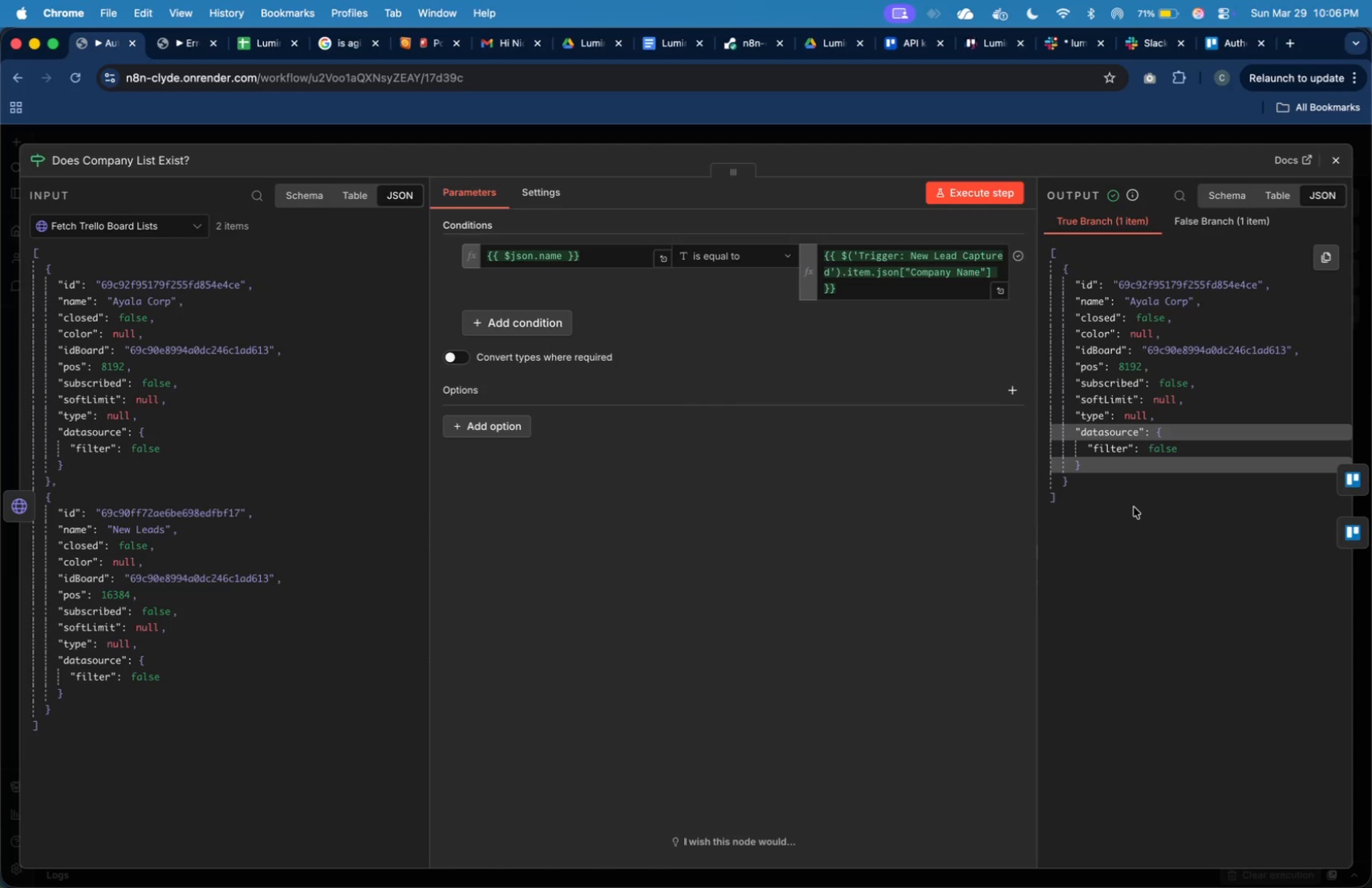 
left_click([1134, 507])
 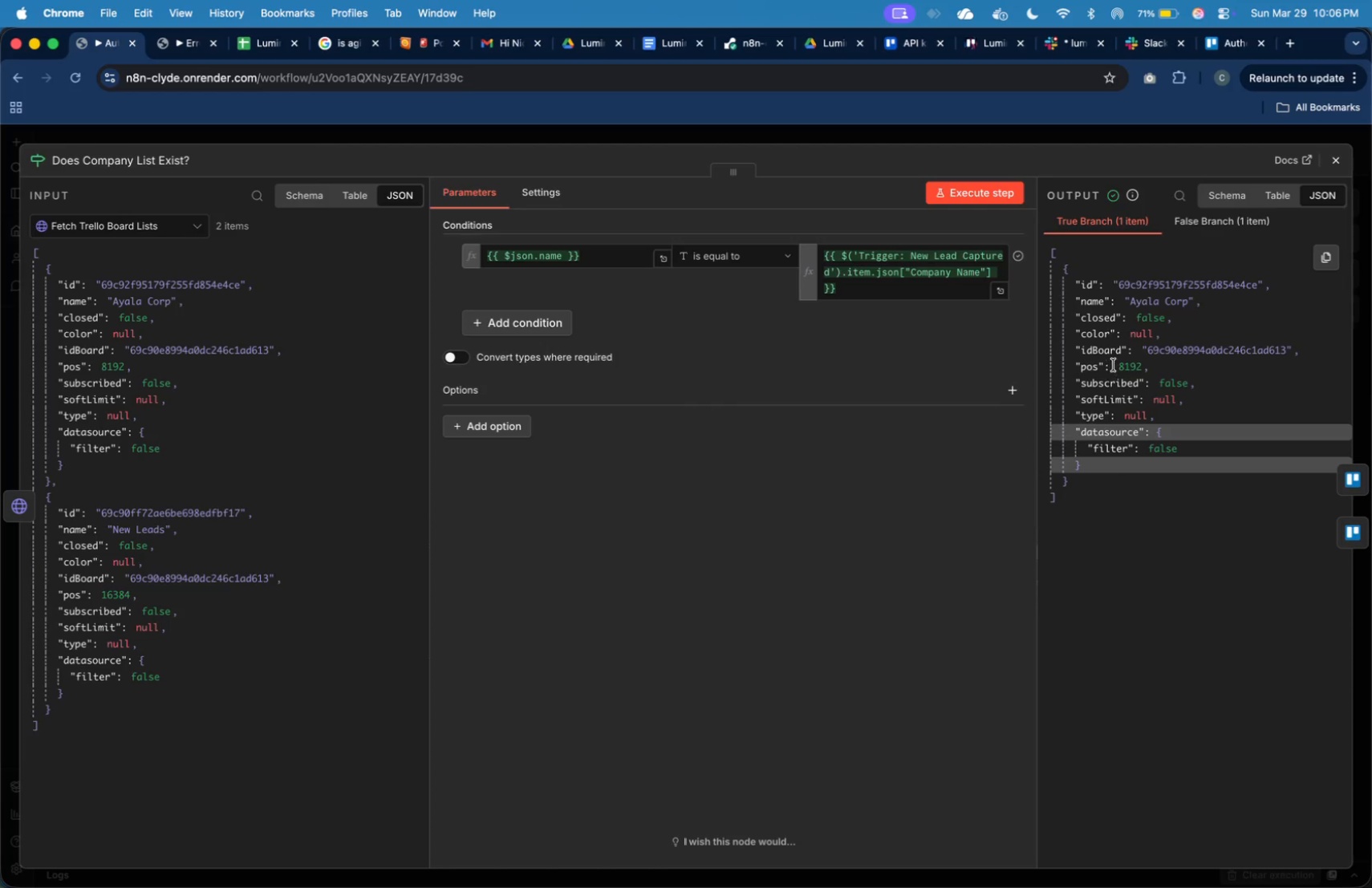 
left_click([1114, 365])
 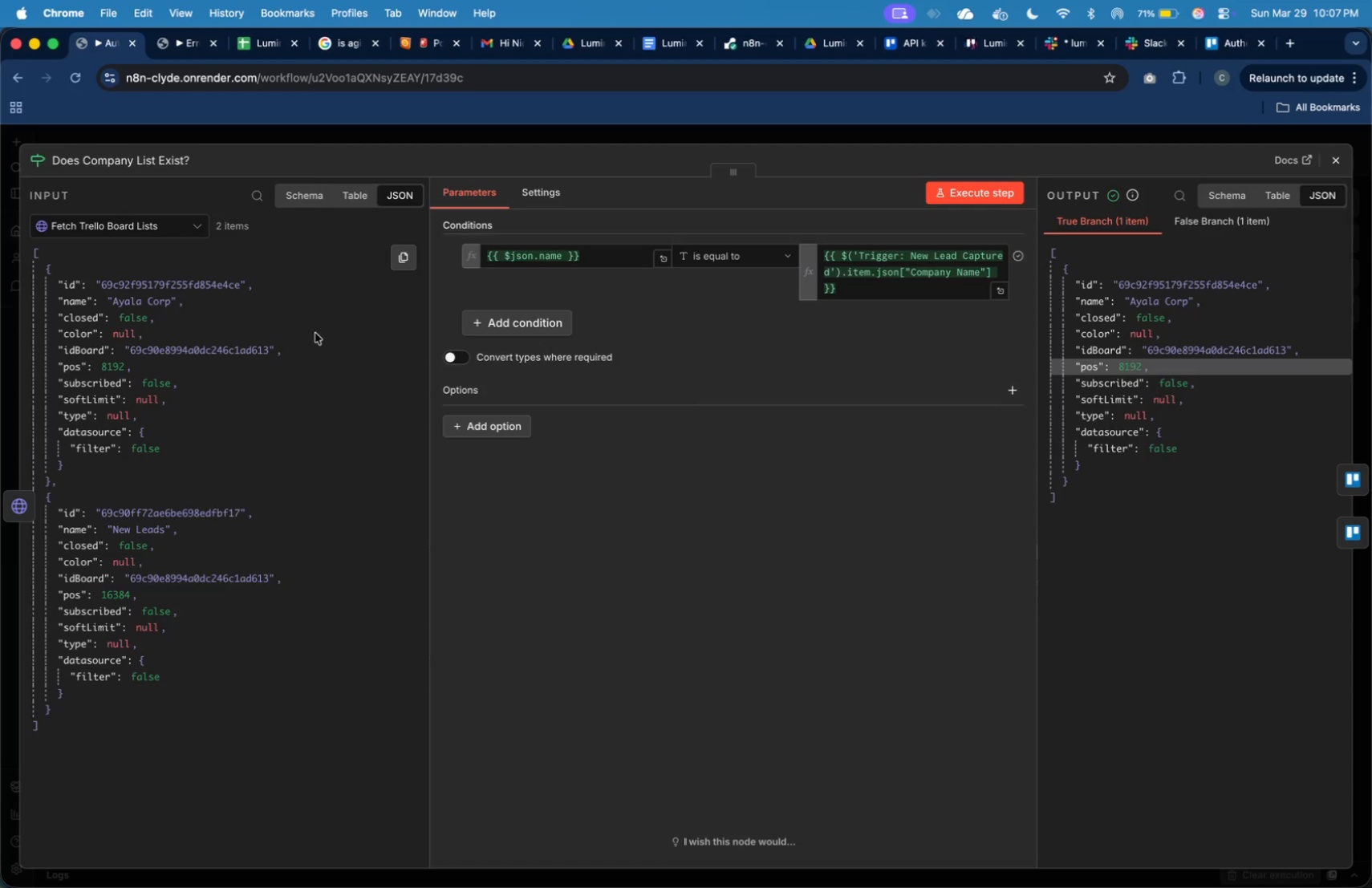 
wait(13.82)
 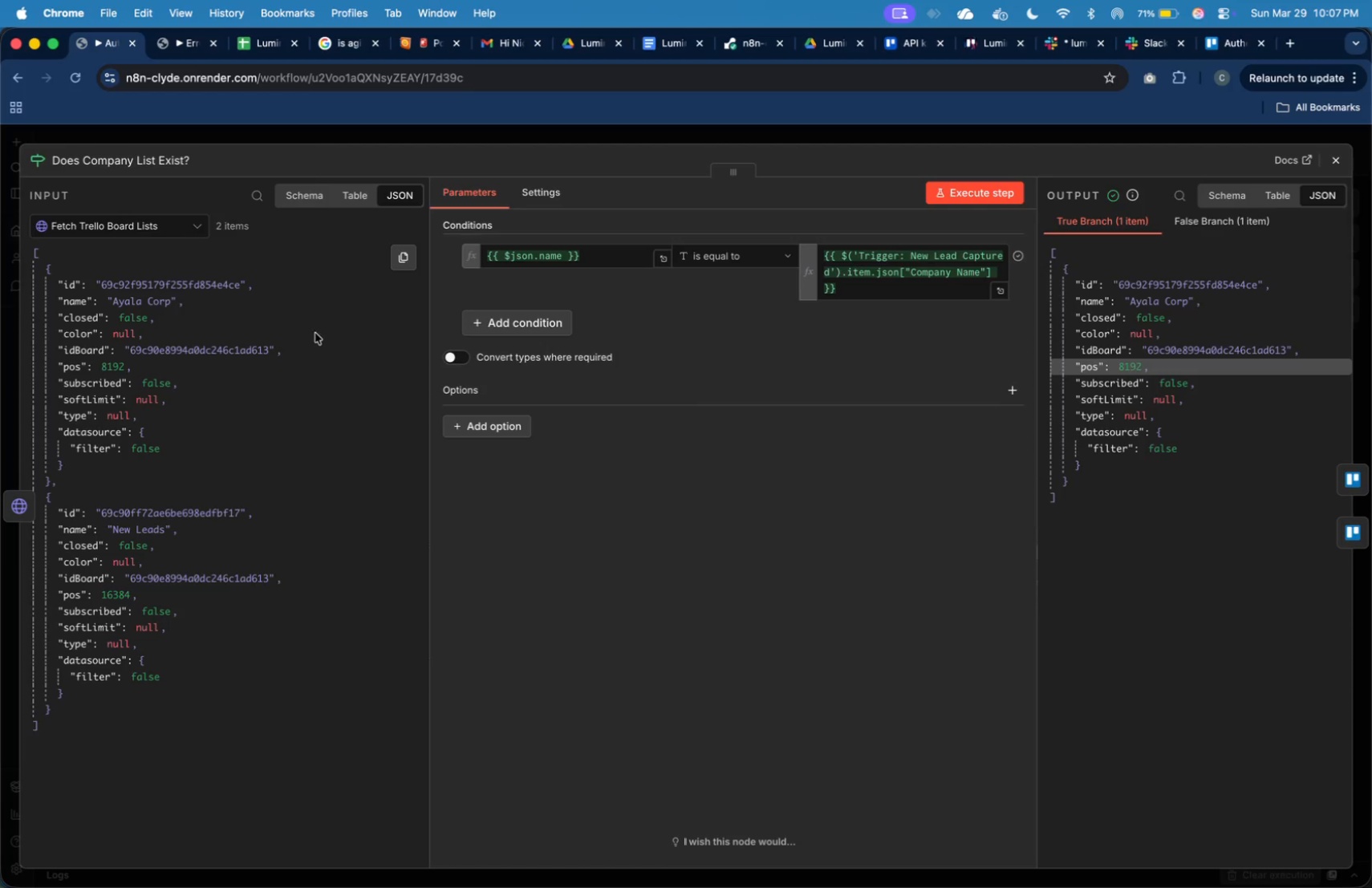 
left_click([1180, 286])
 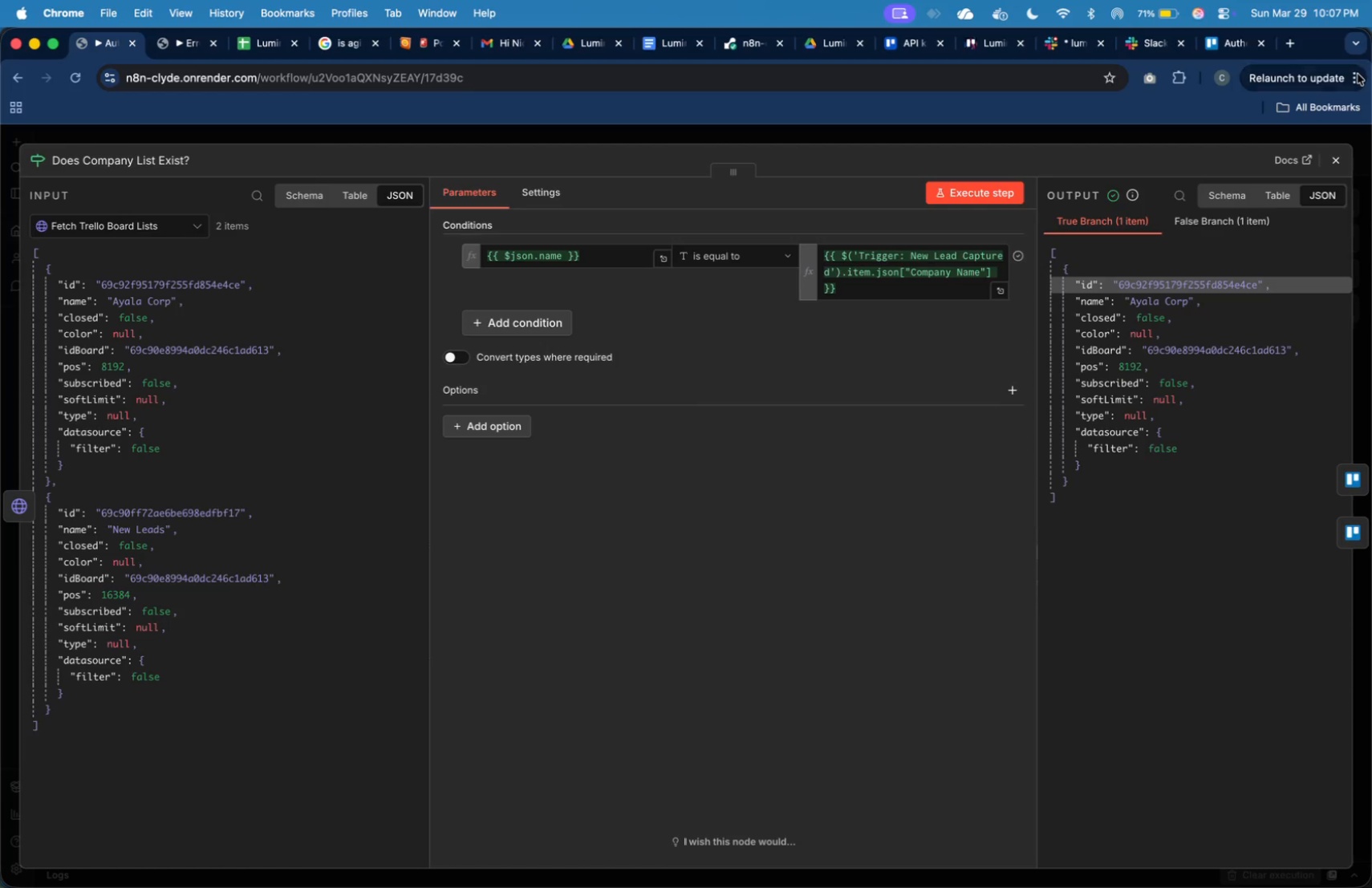 
left_click([1336, 164])
 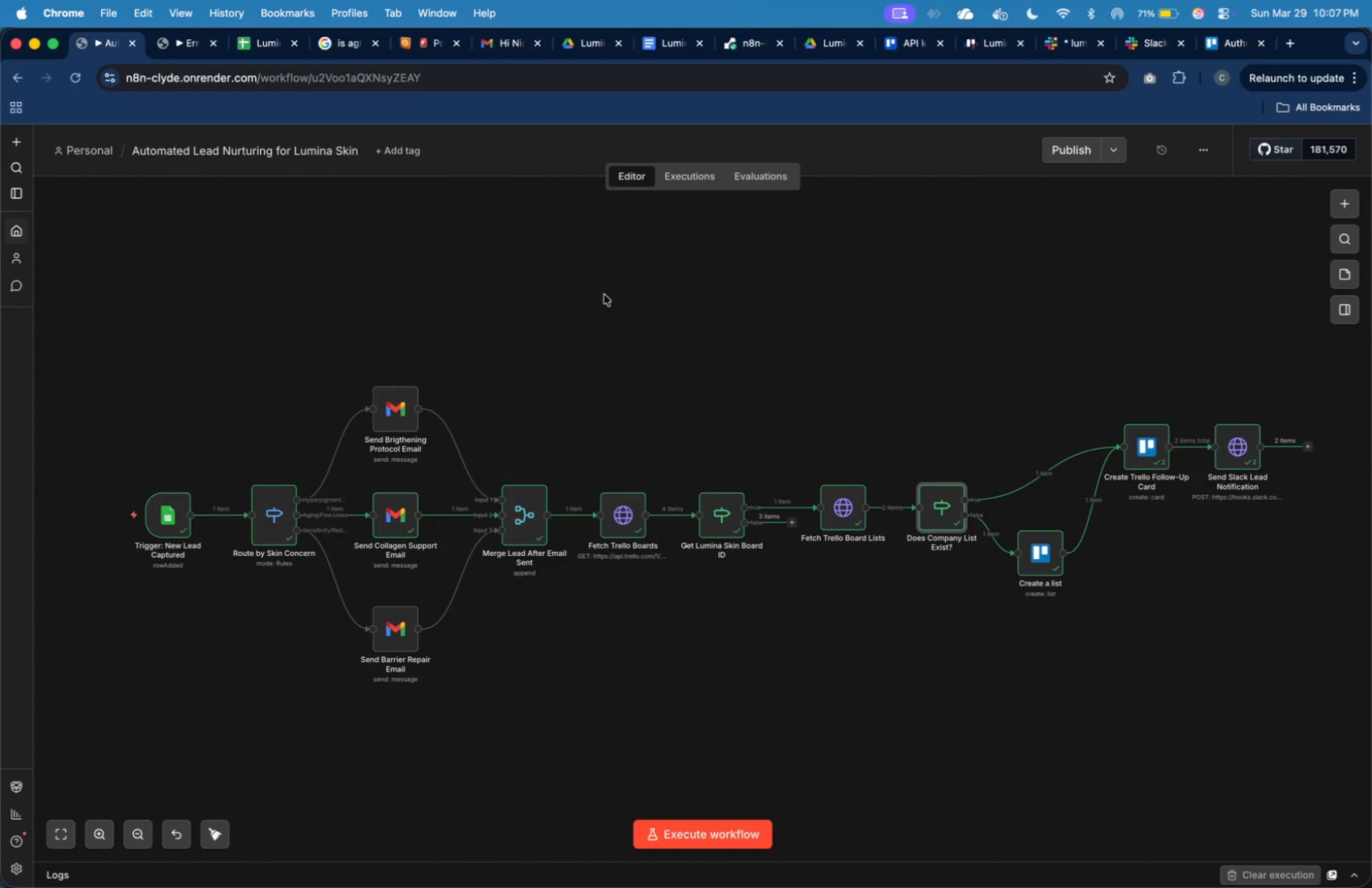 
left_click([570, 279])
 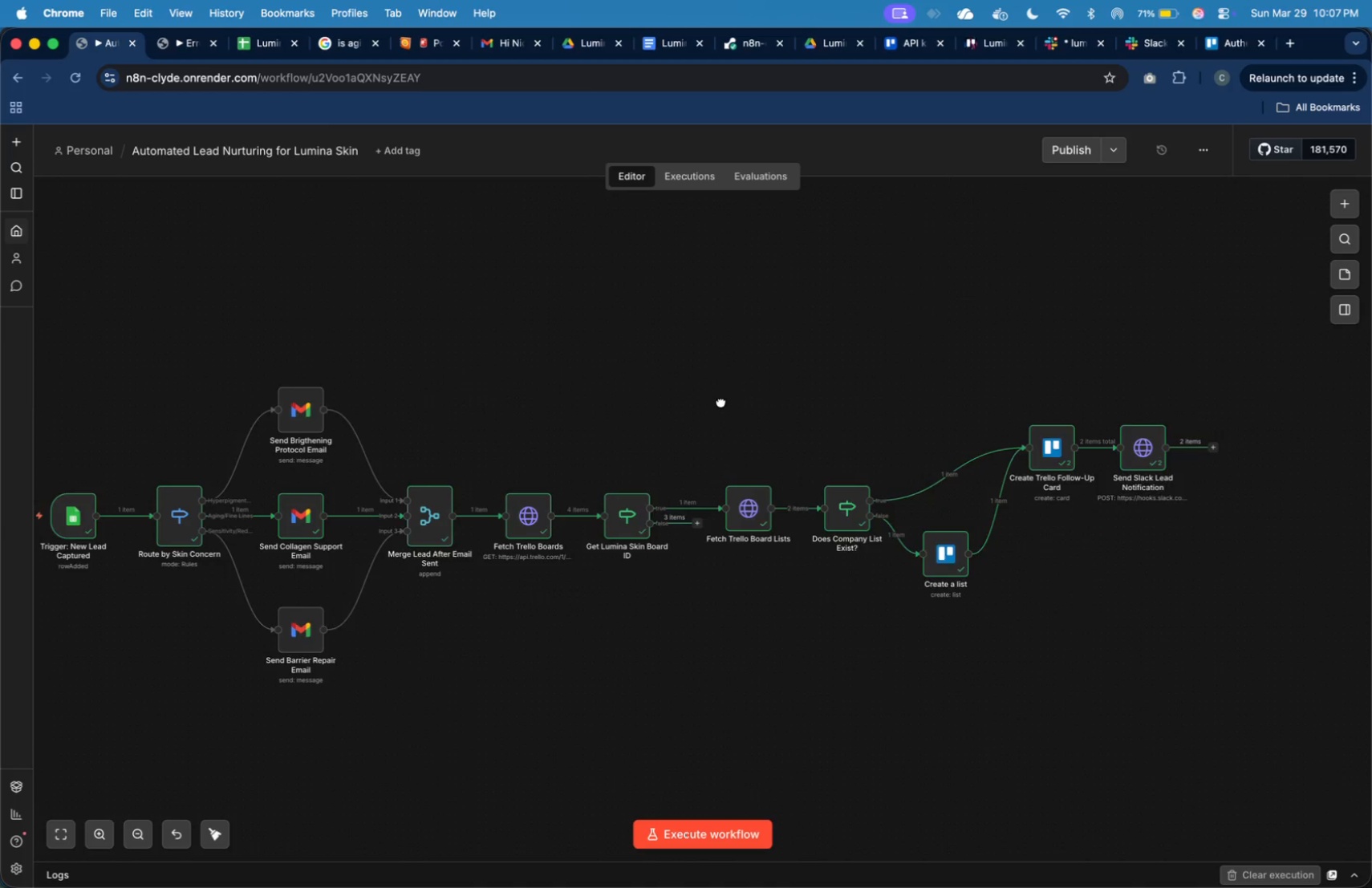 
wait(18.95)
 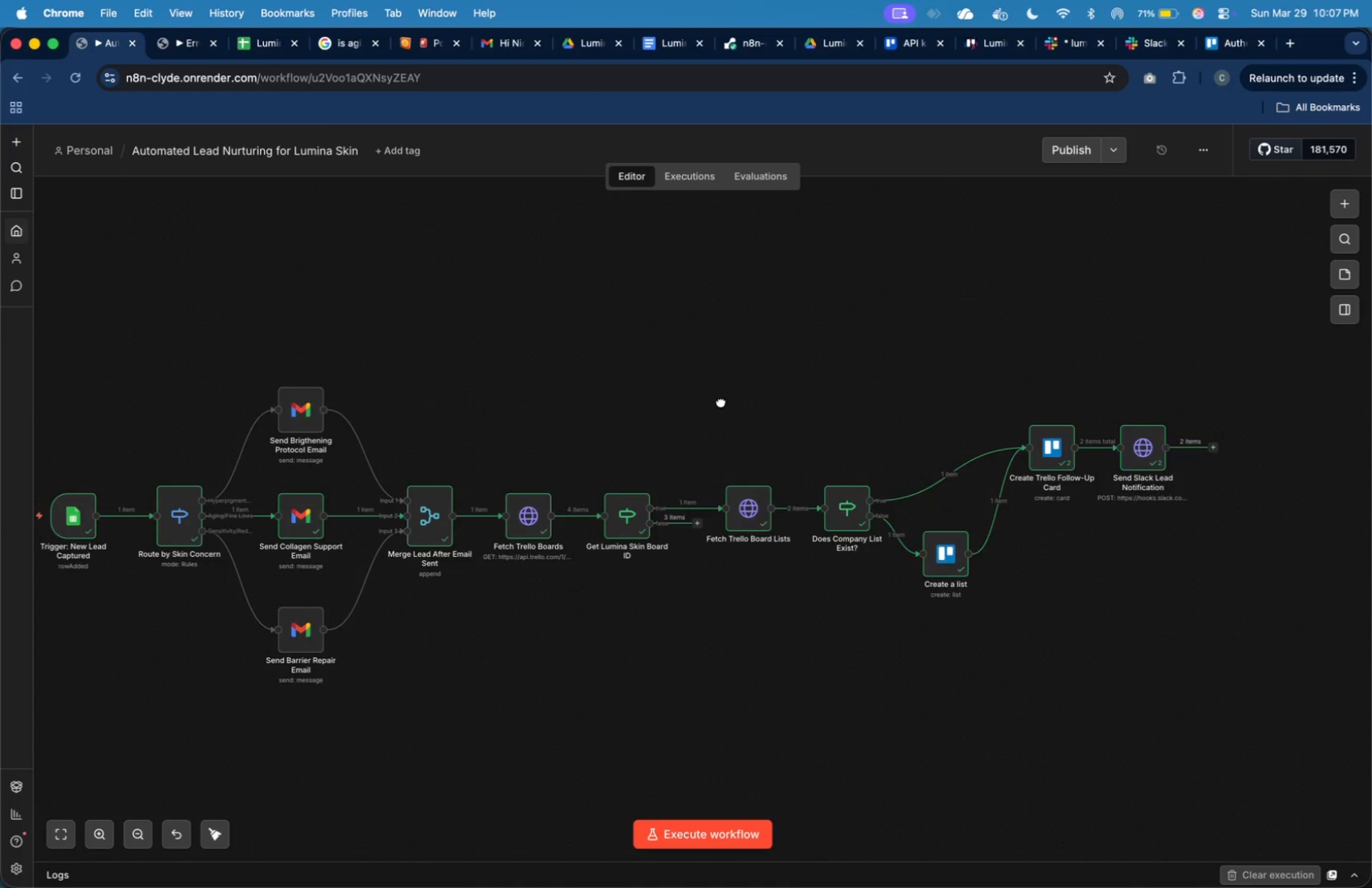 
left_click([53, 838])
 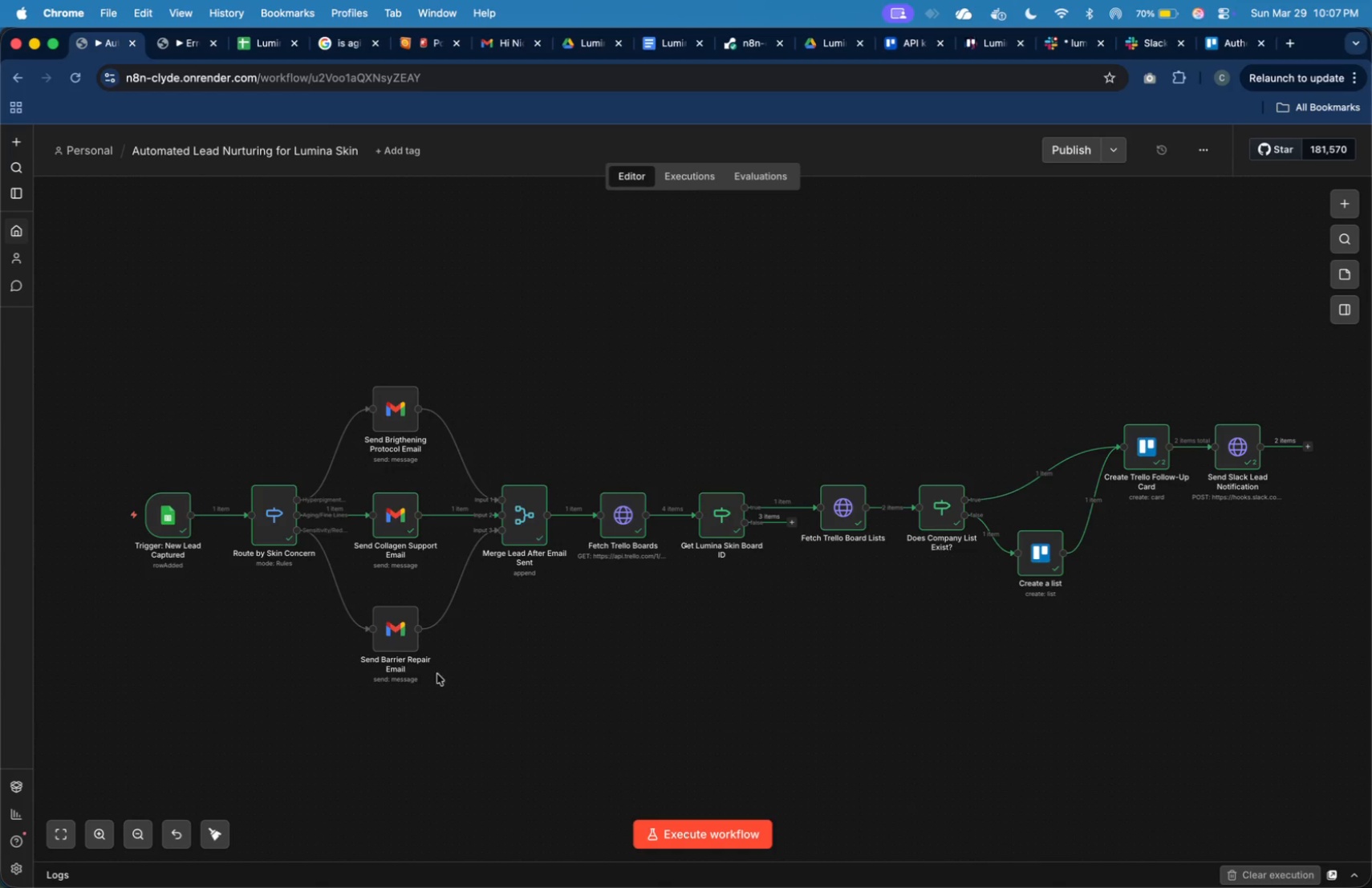 
wait(12.88)
 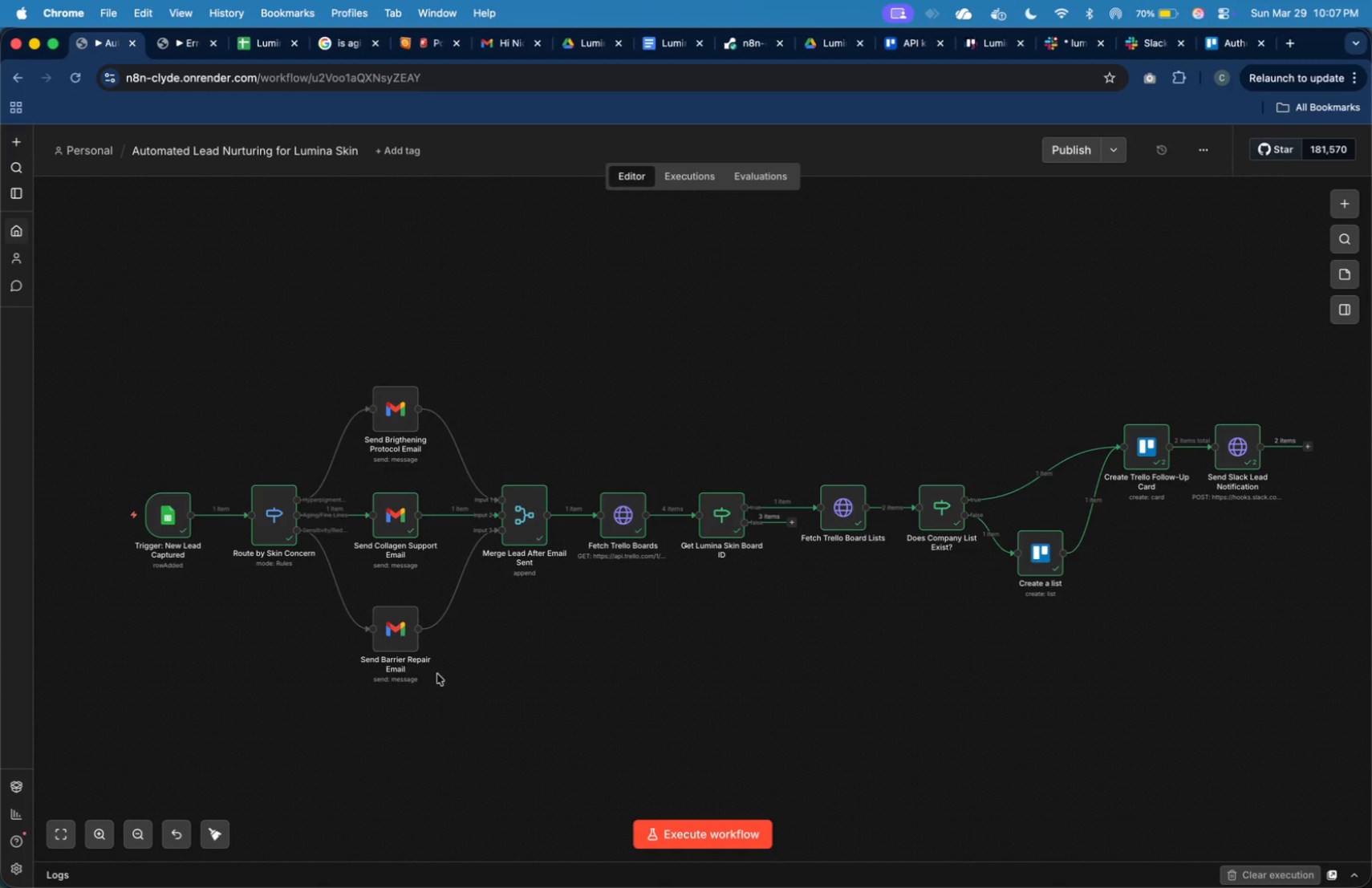 
double_click([925, 517])
 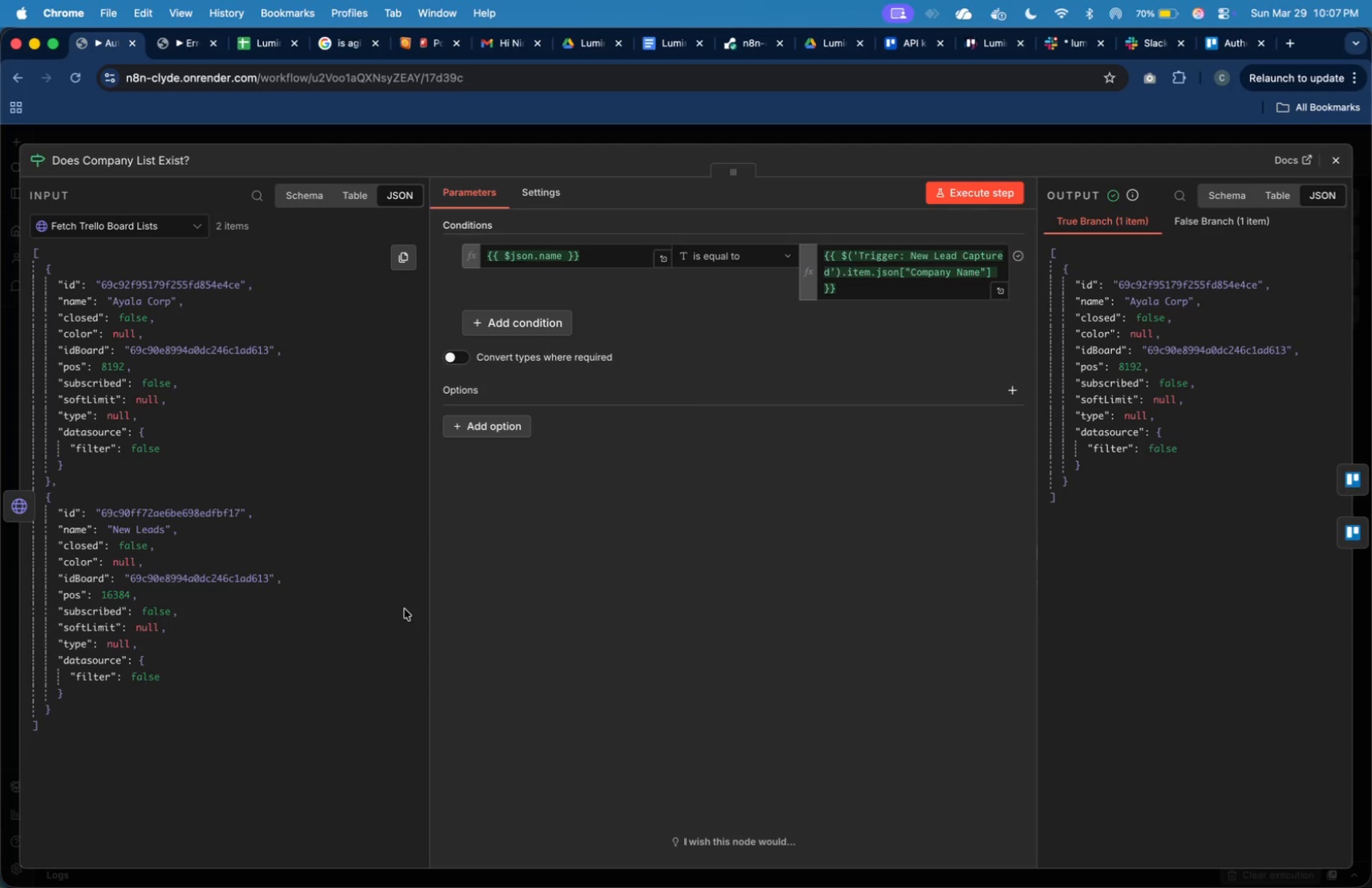 
wait(13.44)
 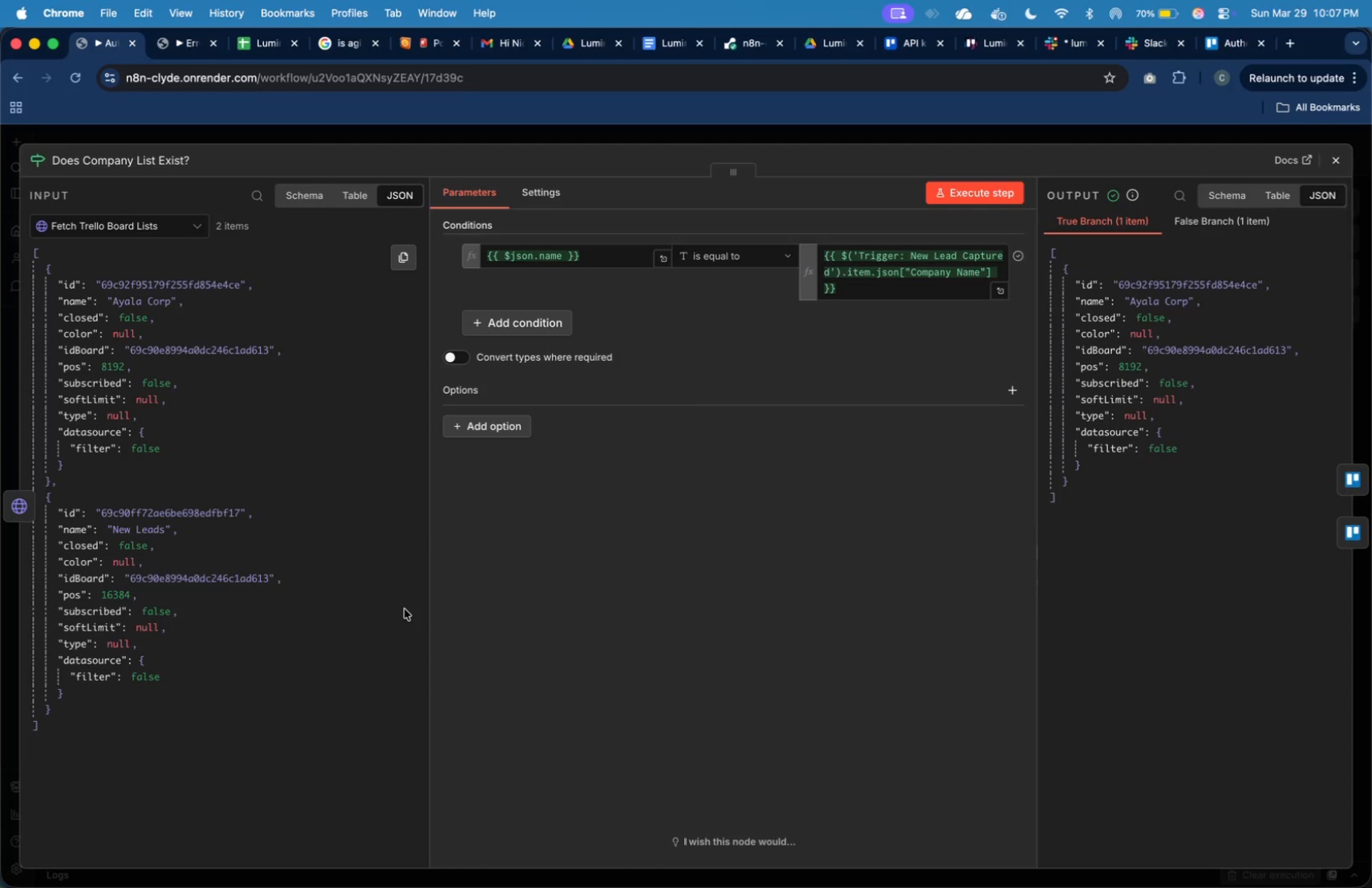 
key(Meta+Tab)